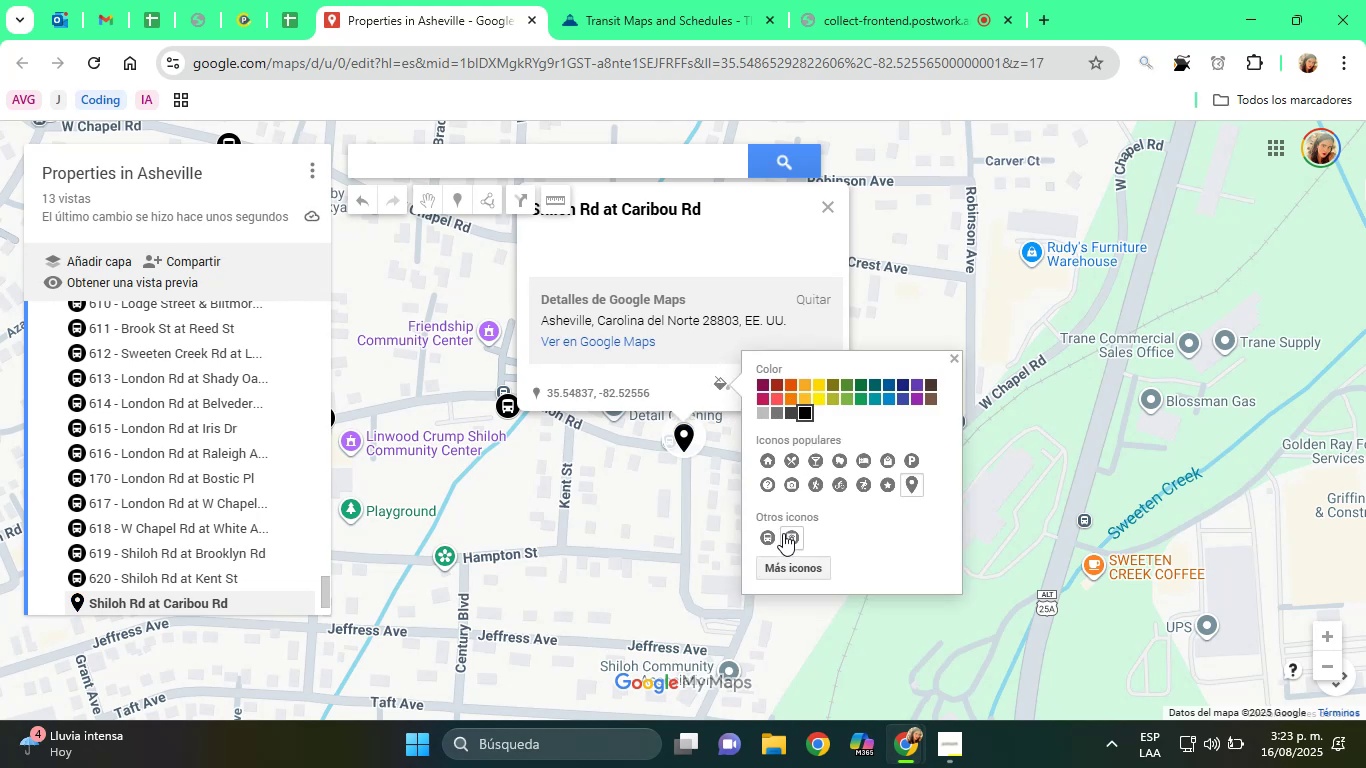 
left_click([777, 536])
 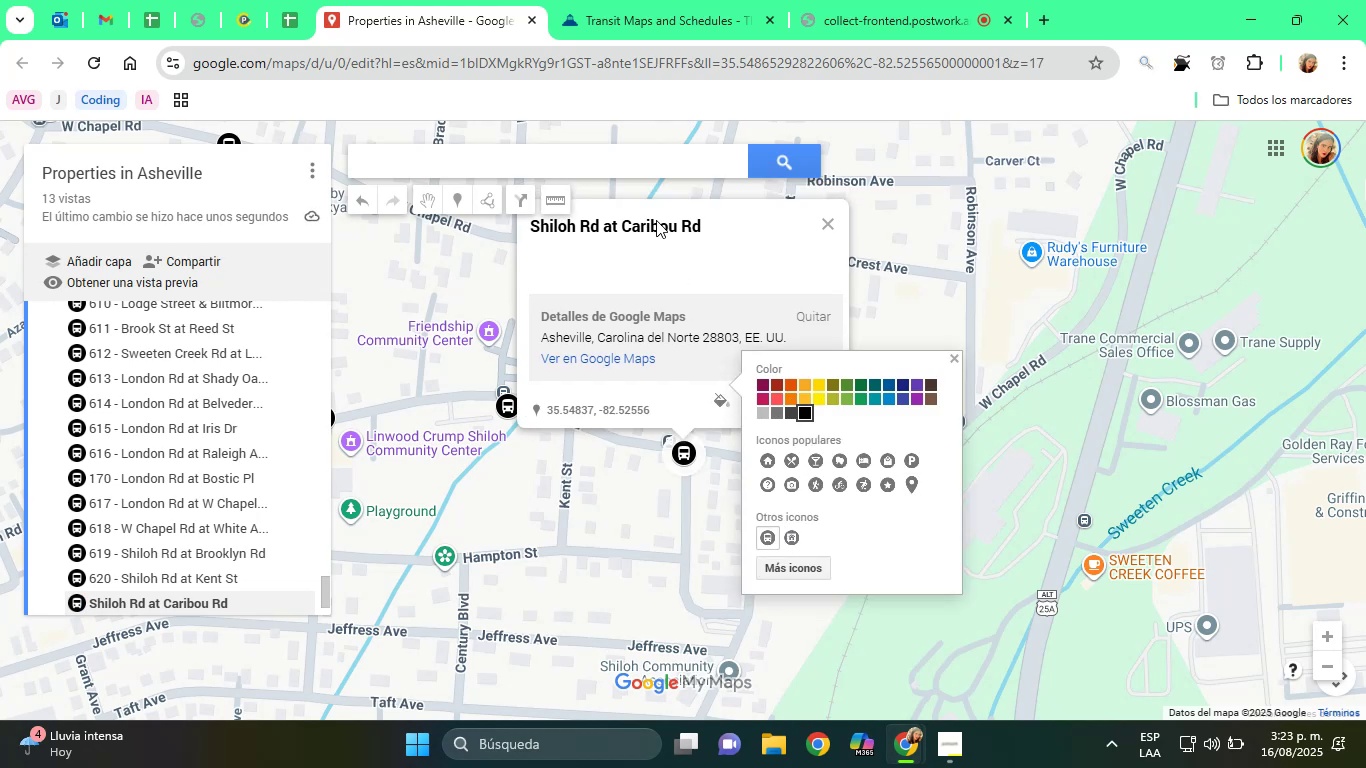 
left_click([584, 0])
 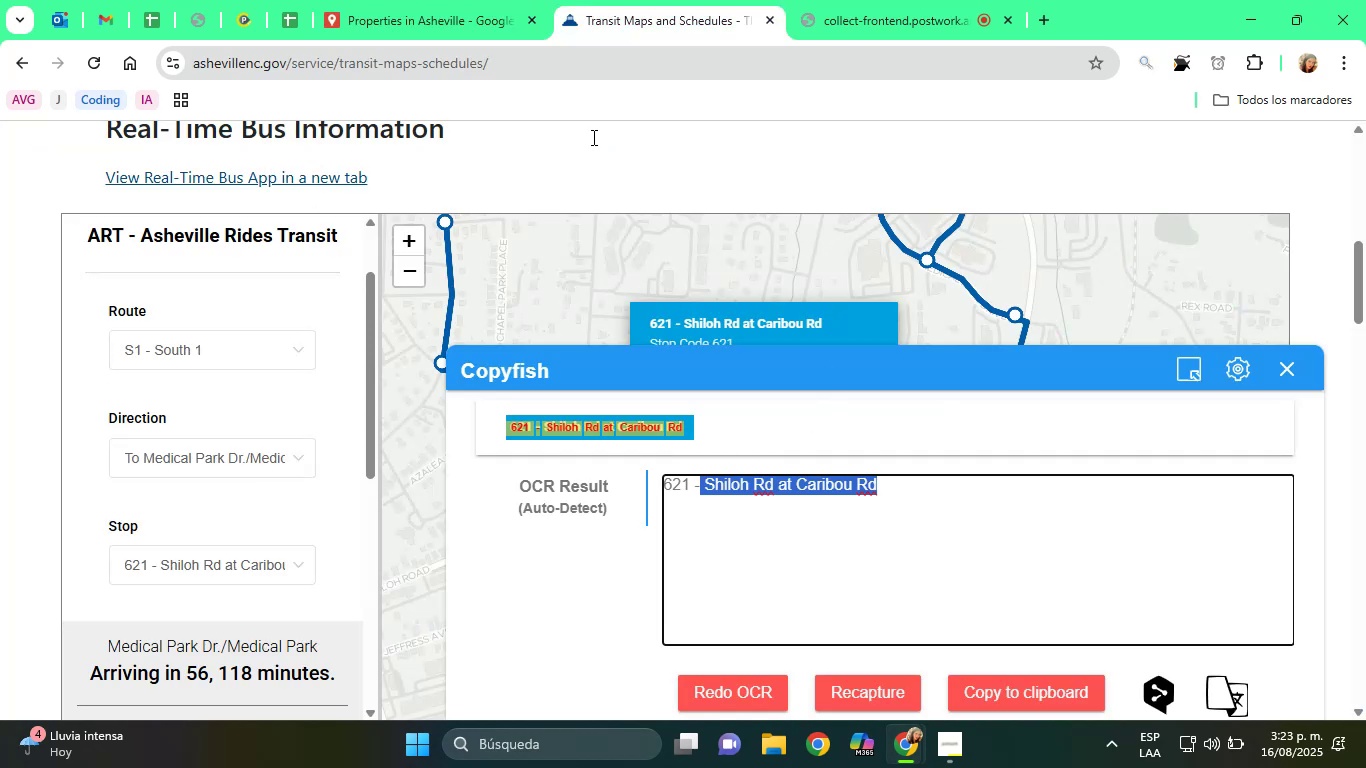 
left_click([445, 0])
 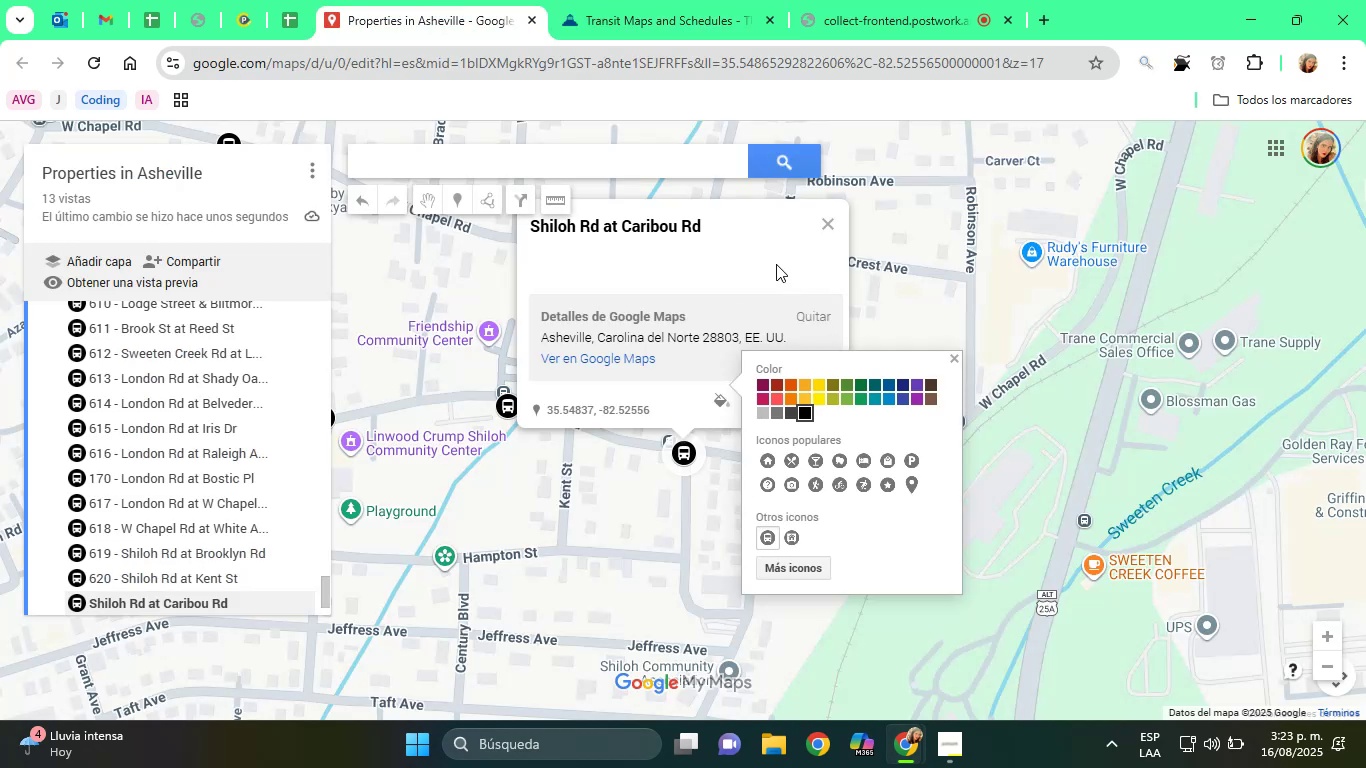 
left_click([753, 247])
 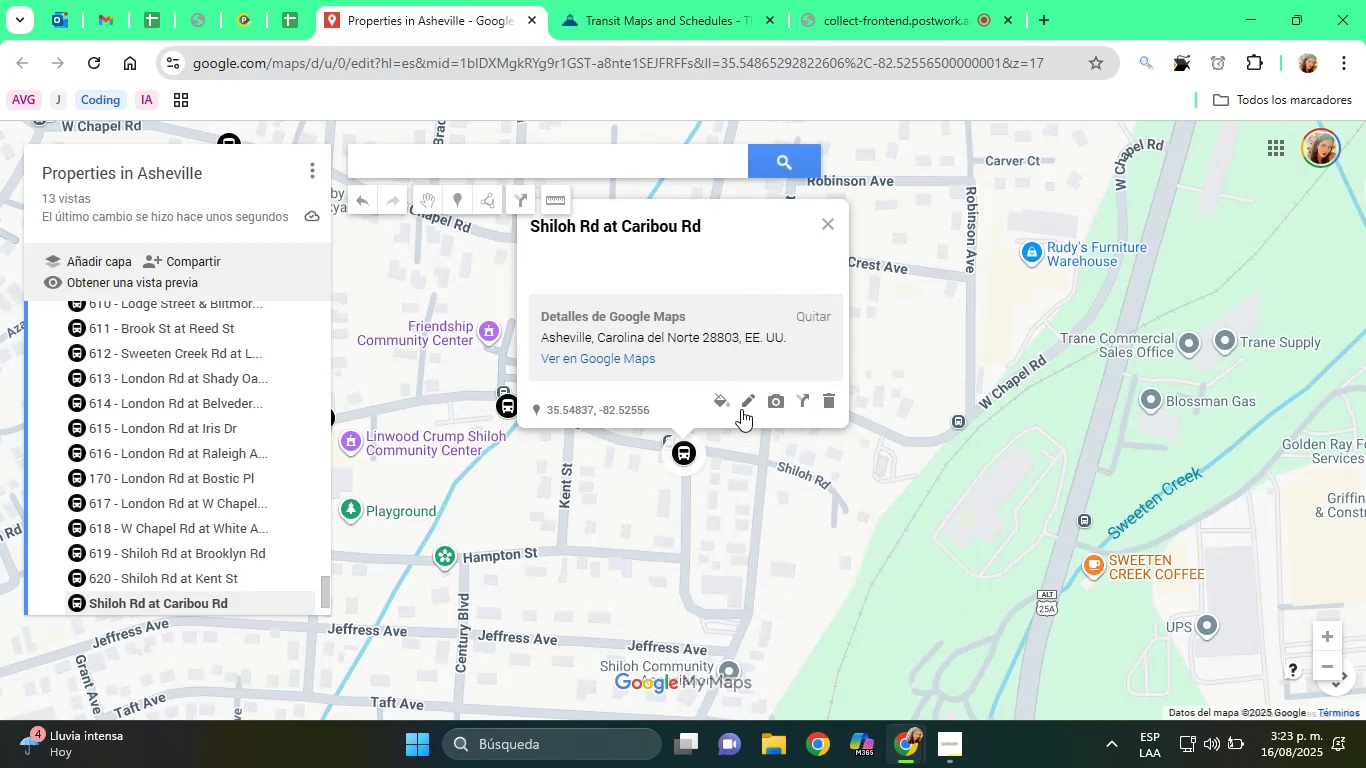 
left_click([747, 407])
 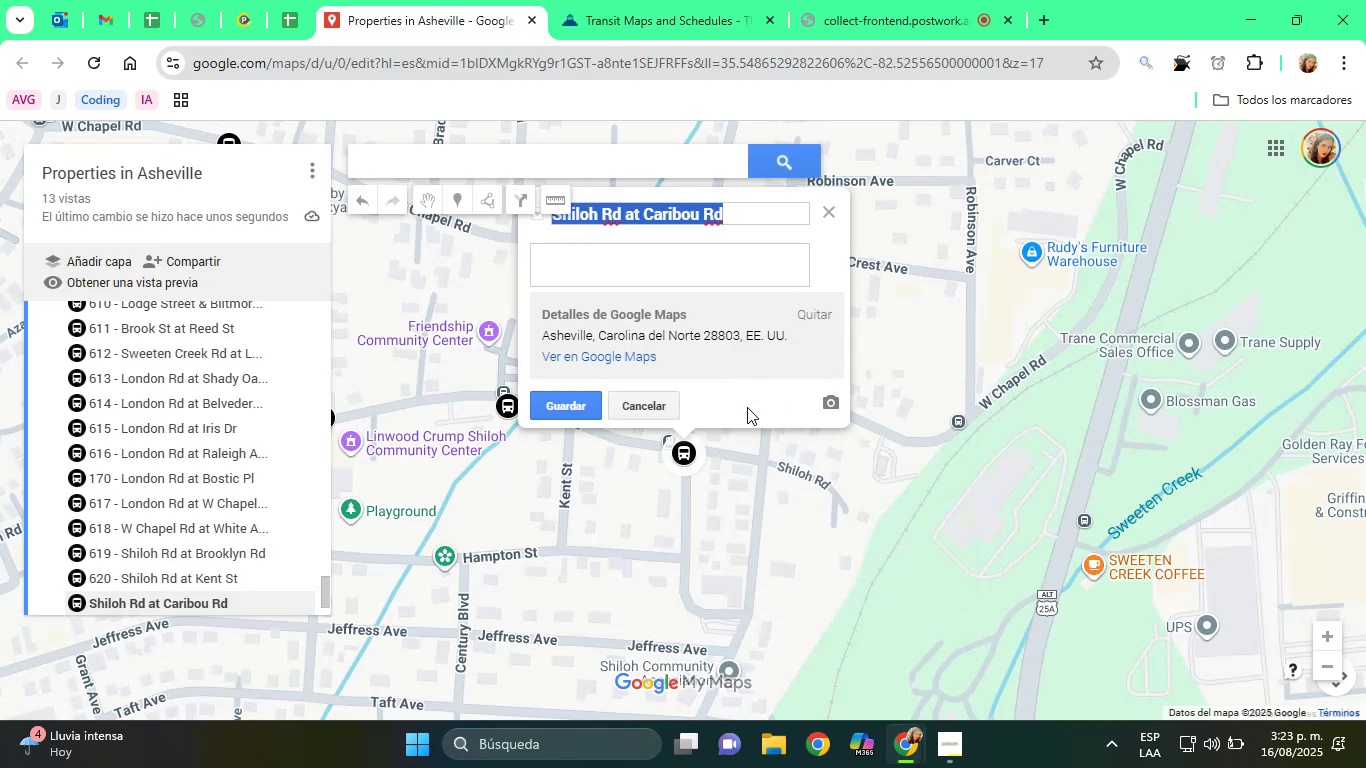 
type([Home]621 - )
 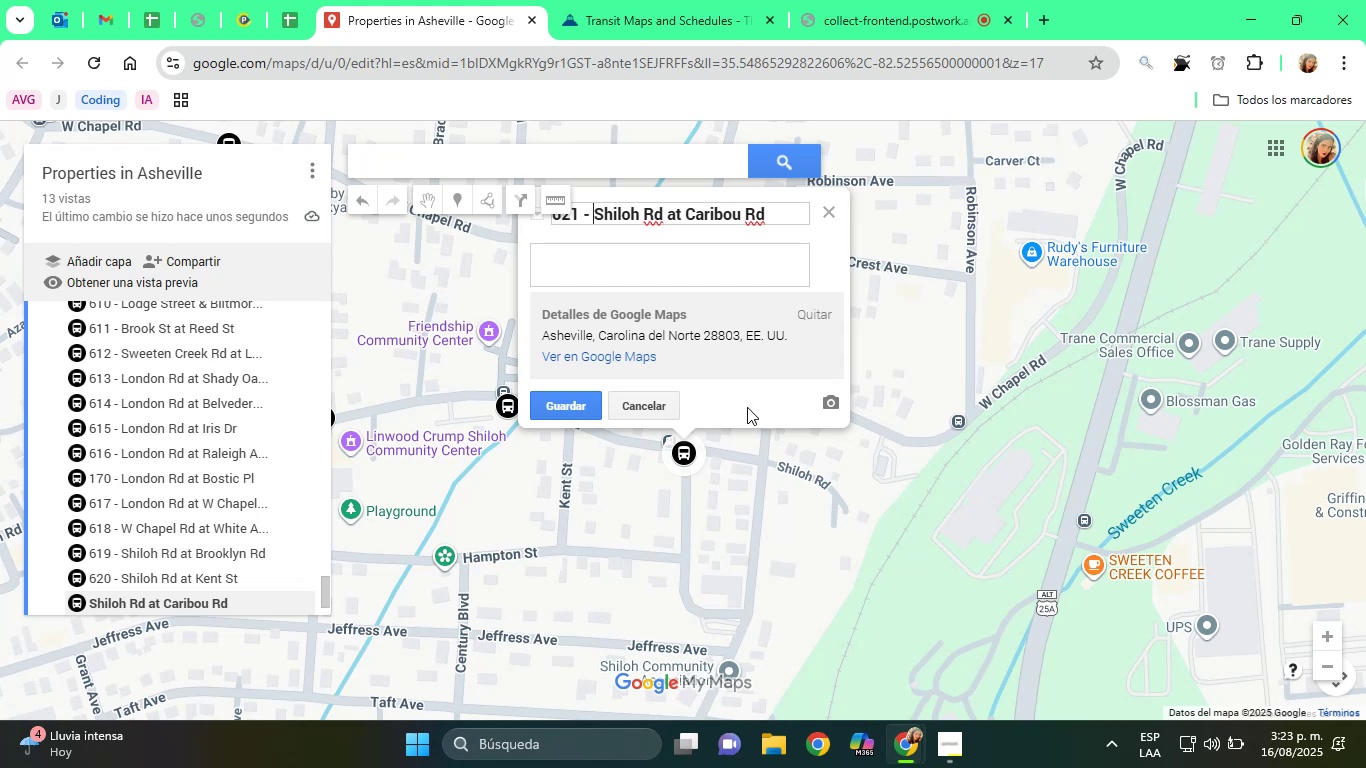 
key(Enter)
 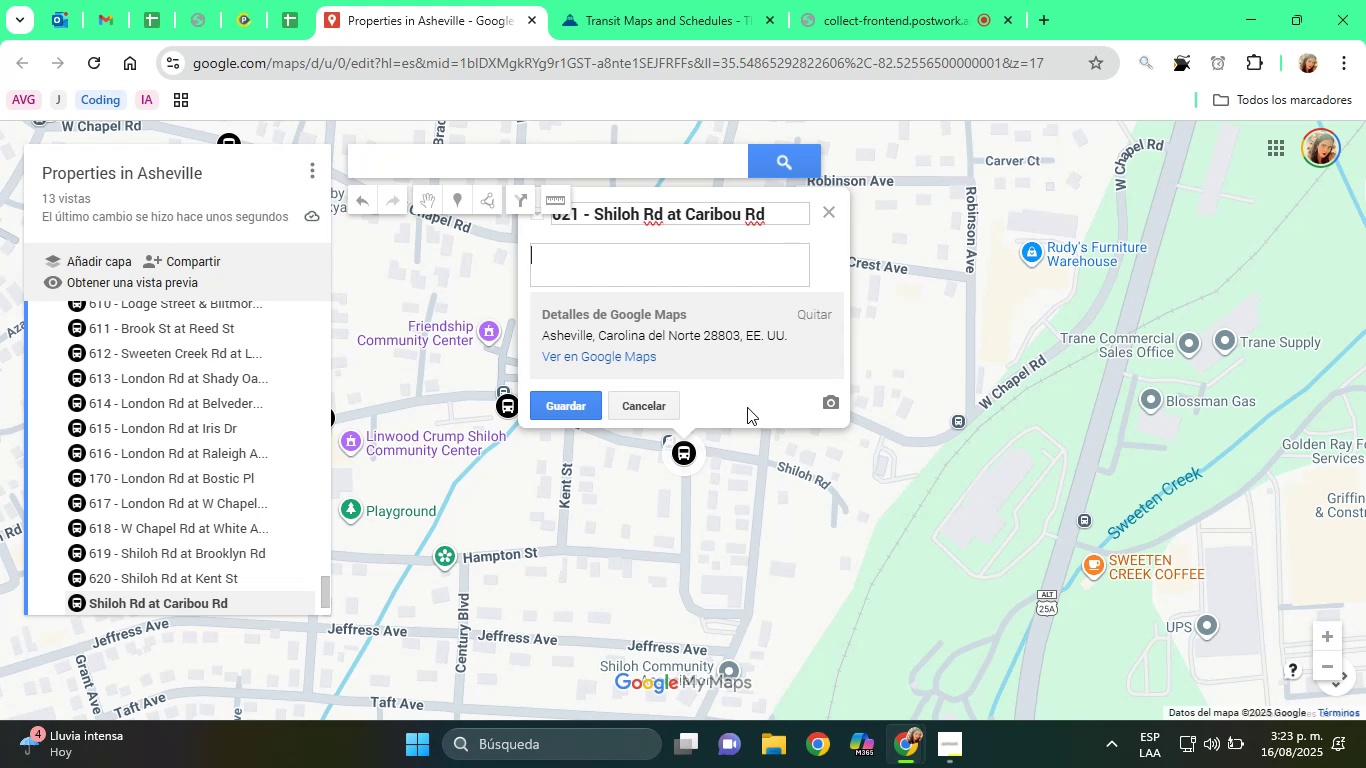 
type(Bus Stop)
 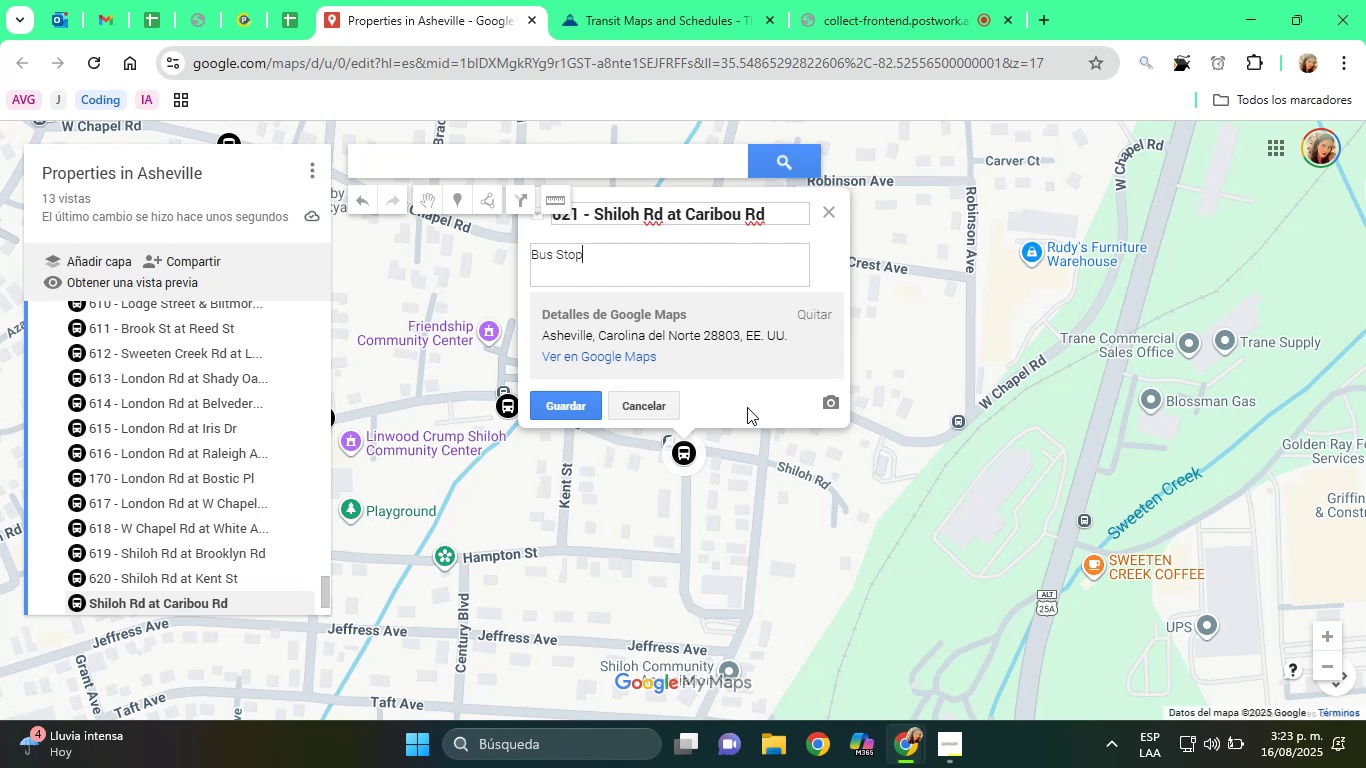 
key(Enter)
 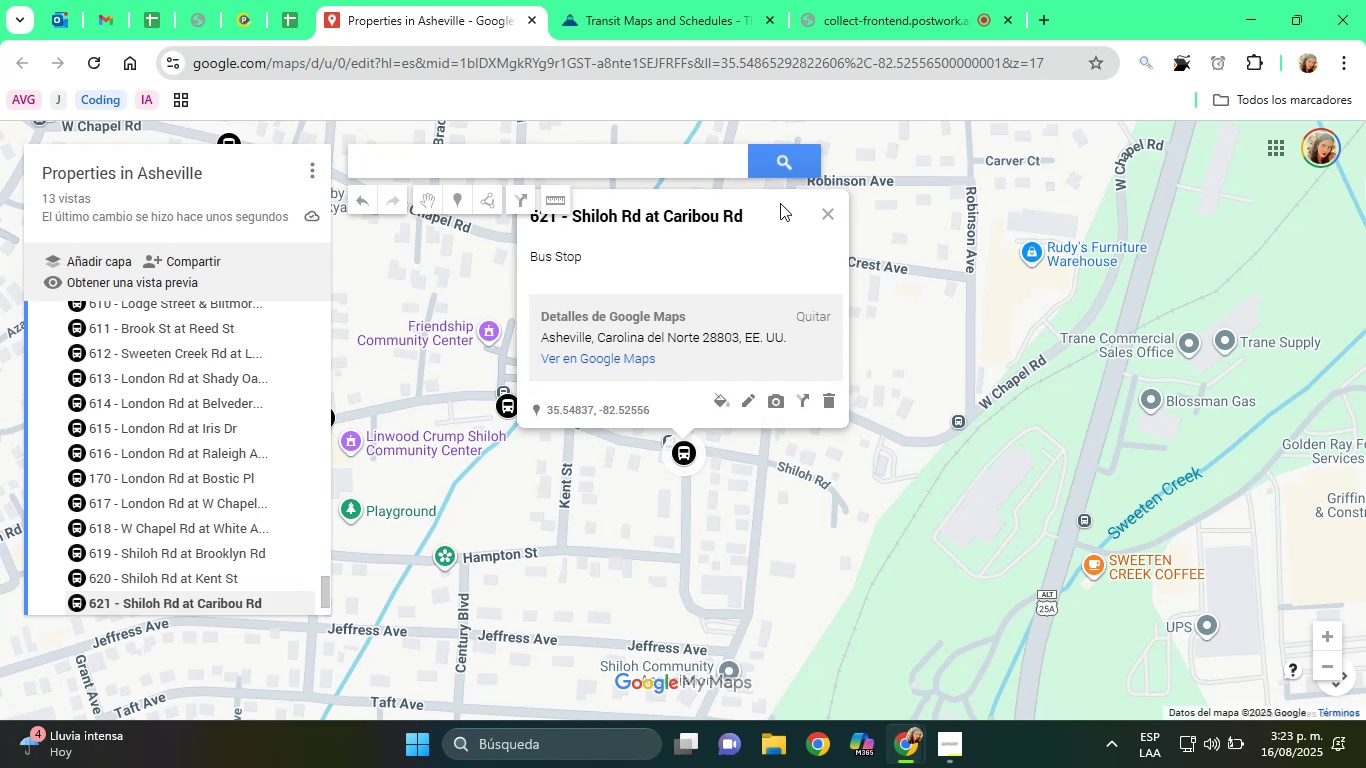 
left_click([834, 6])
 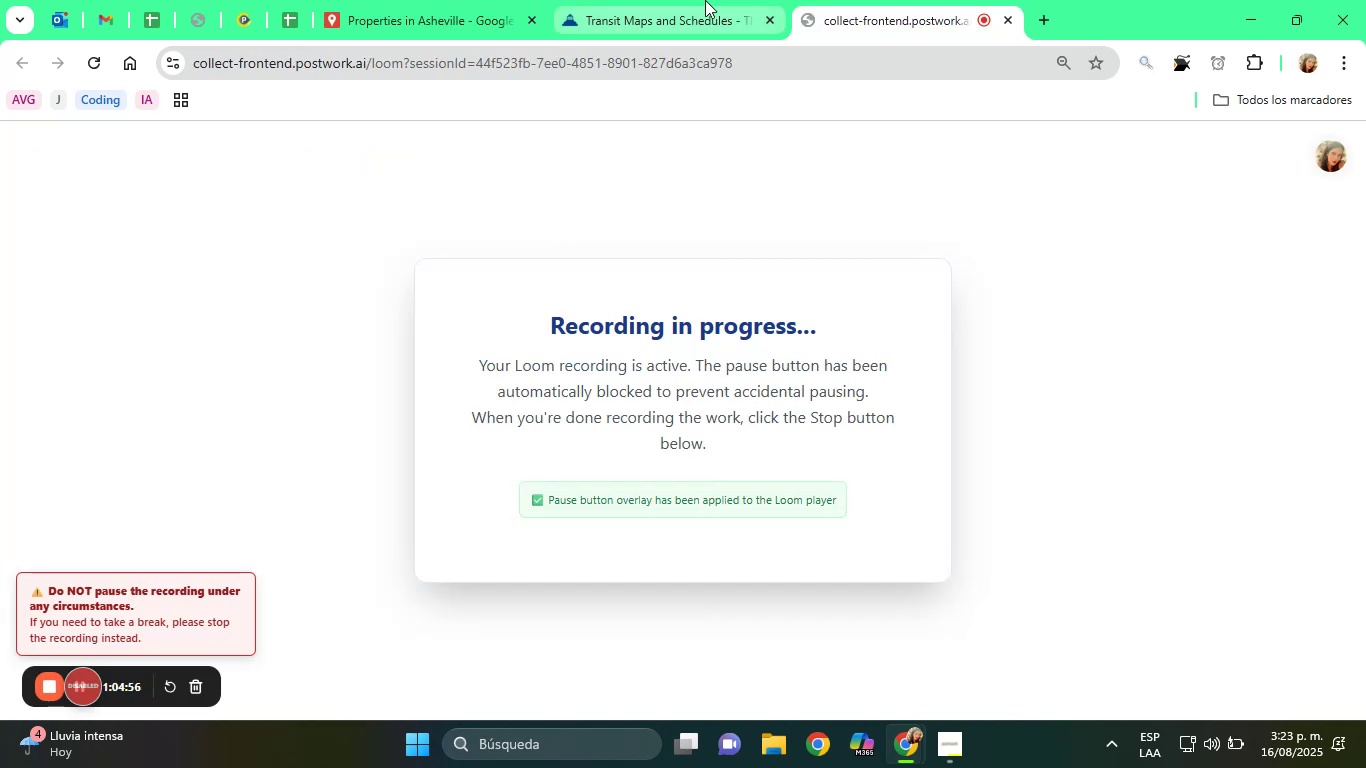 
left_click([702, 0])
 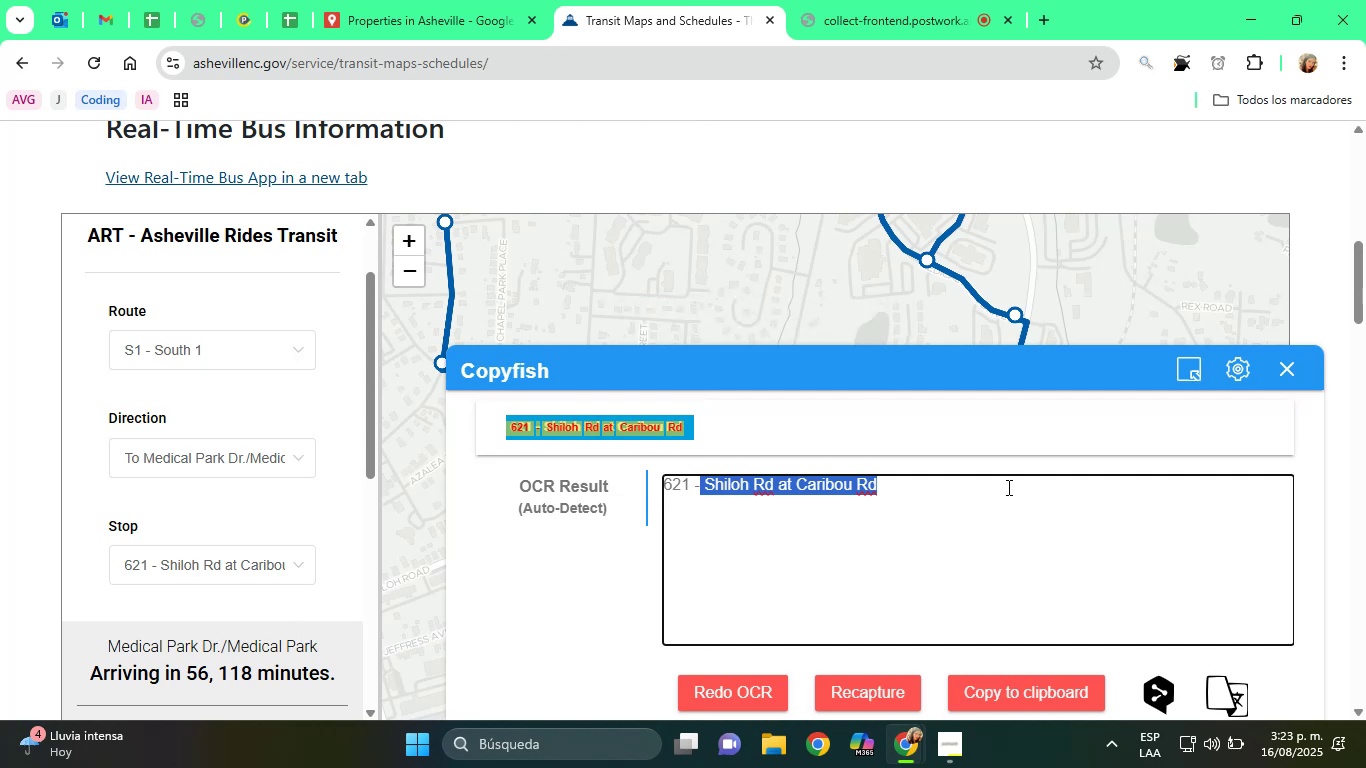 
wait(9.3)
 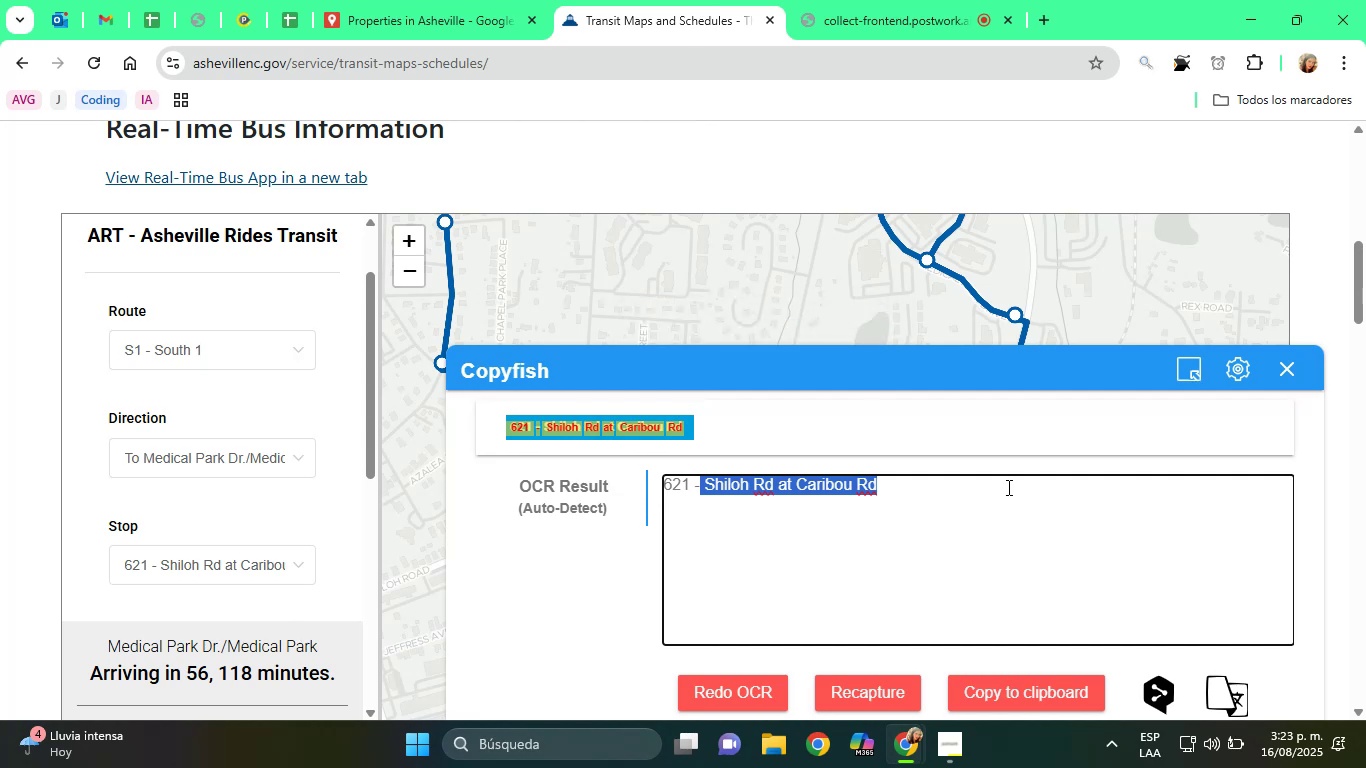 
left_click([429, 0])
 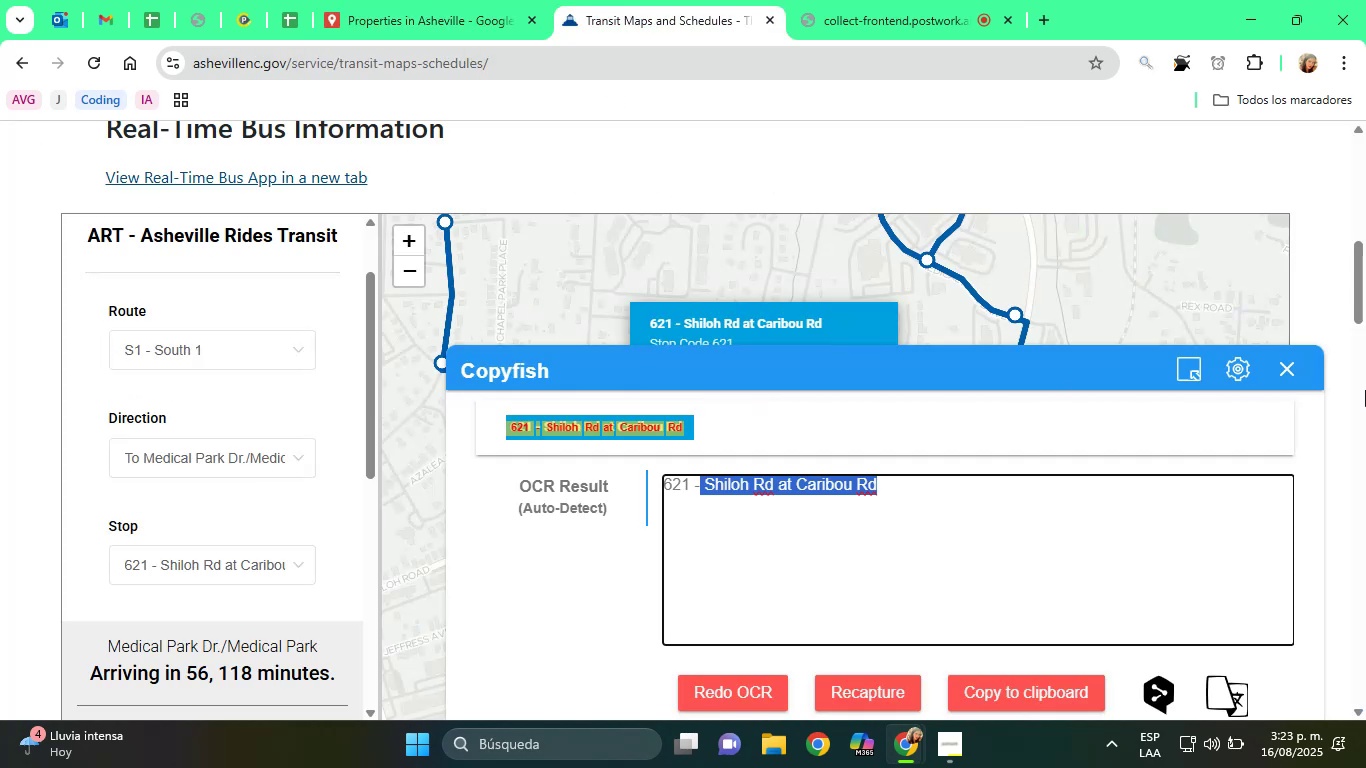 
left_click([1280, 373])
 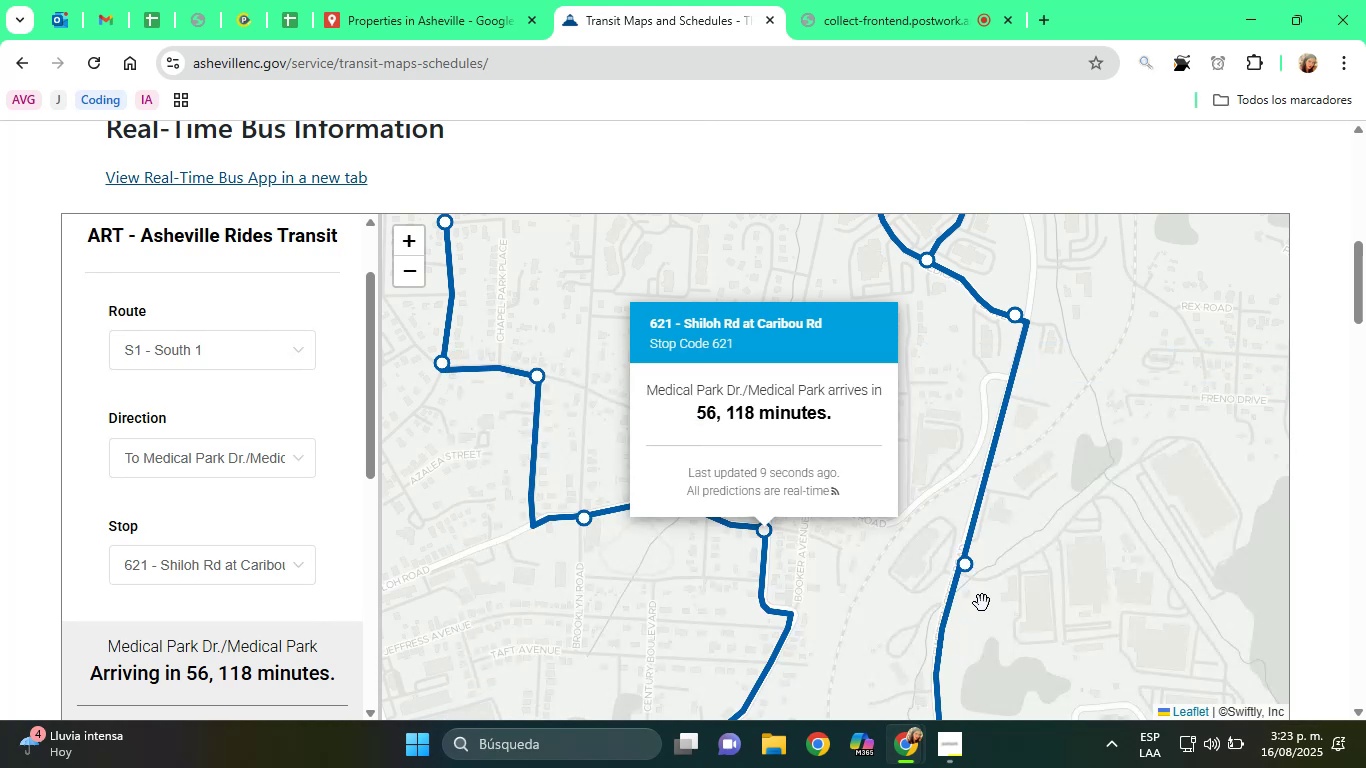 
left_click_drag(start_coordinate=[888, 613], to_coordinate=[857, 399])
 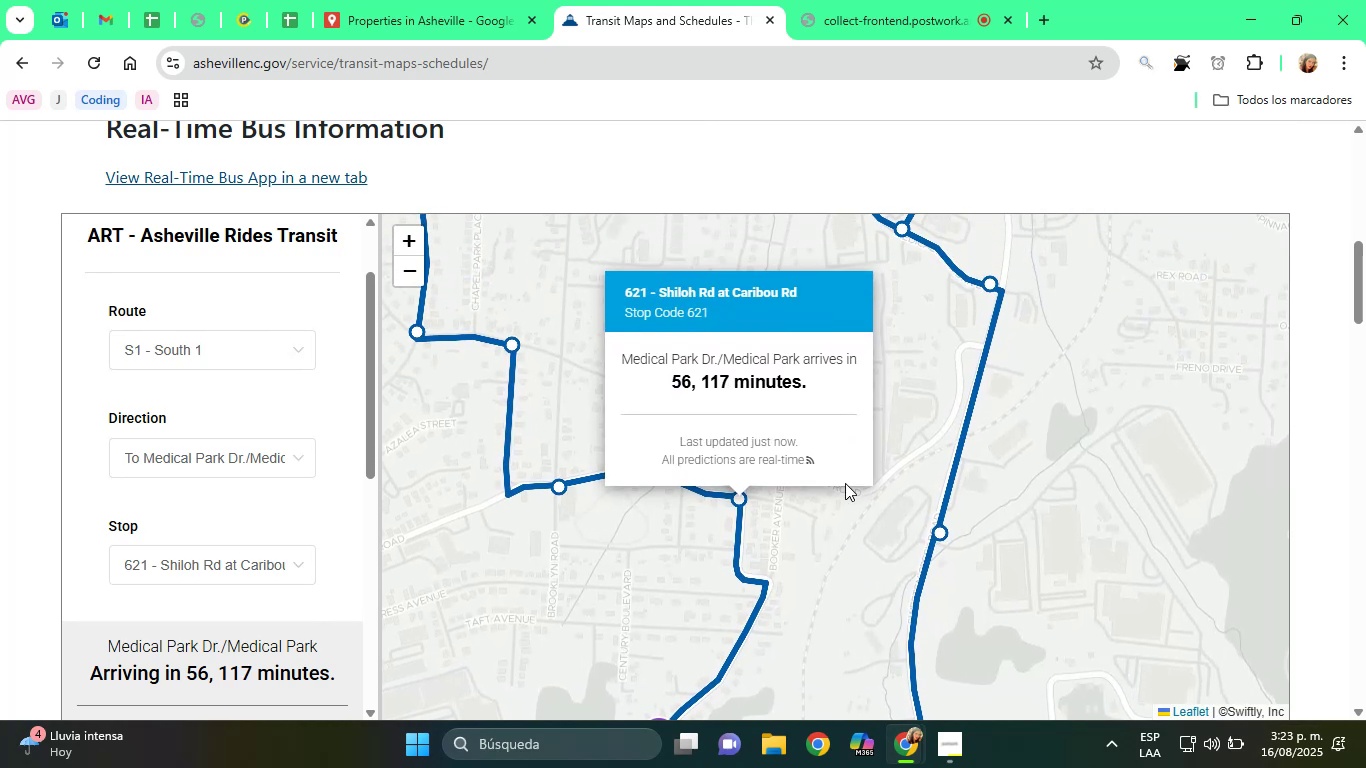 
left_click_drag(start_coordinate=[844, 541], to_coordinate=[860, 405])
 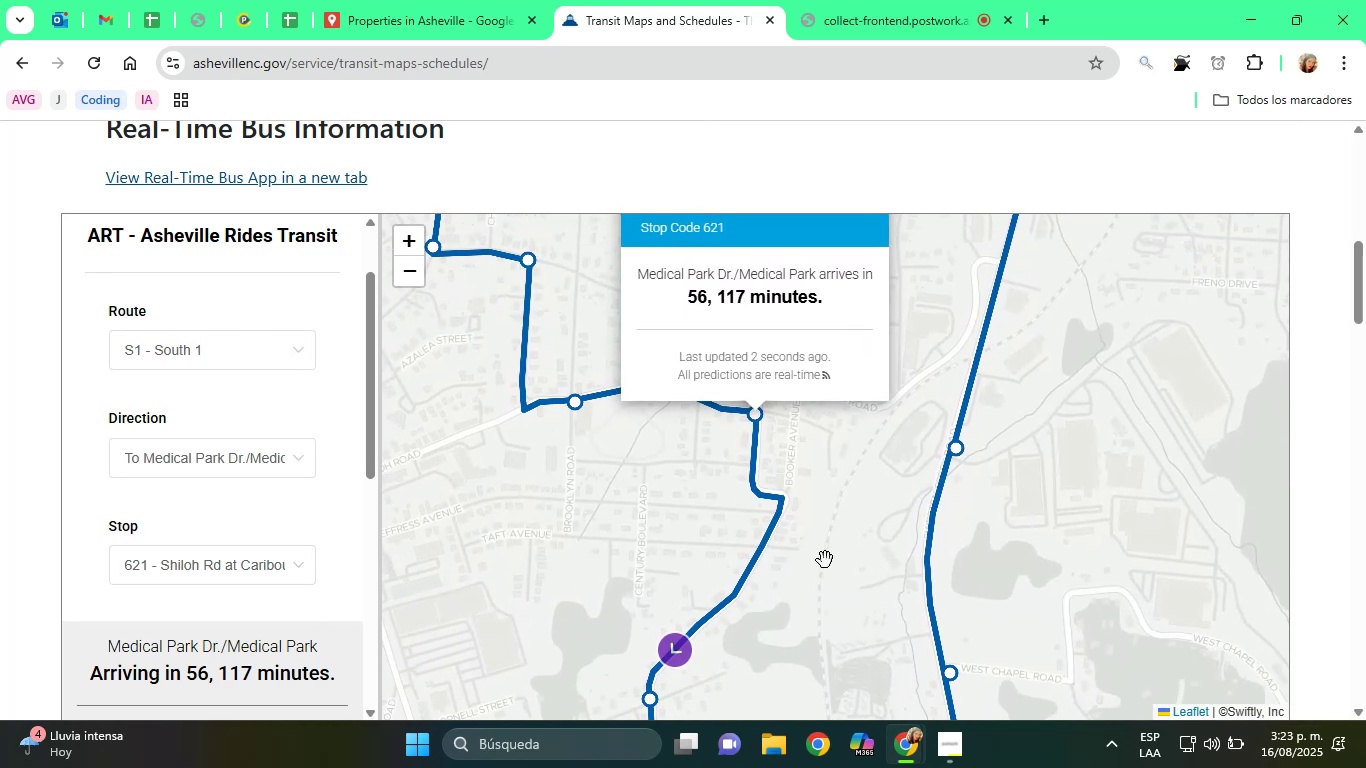 
left_click([825, 561])
 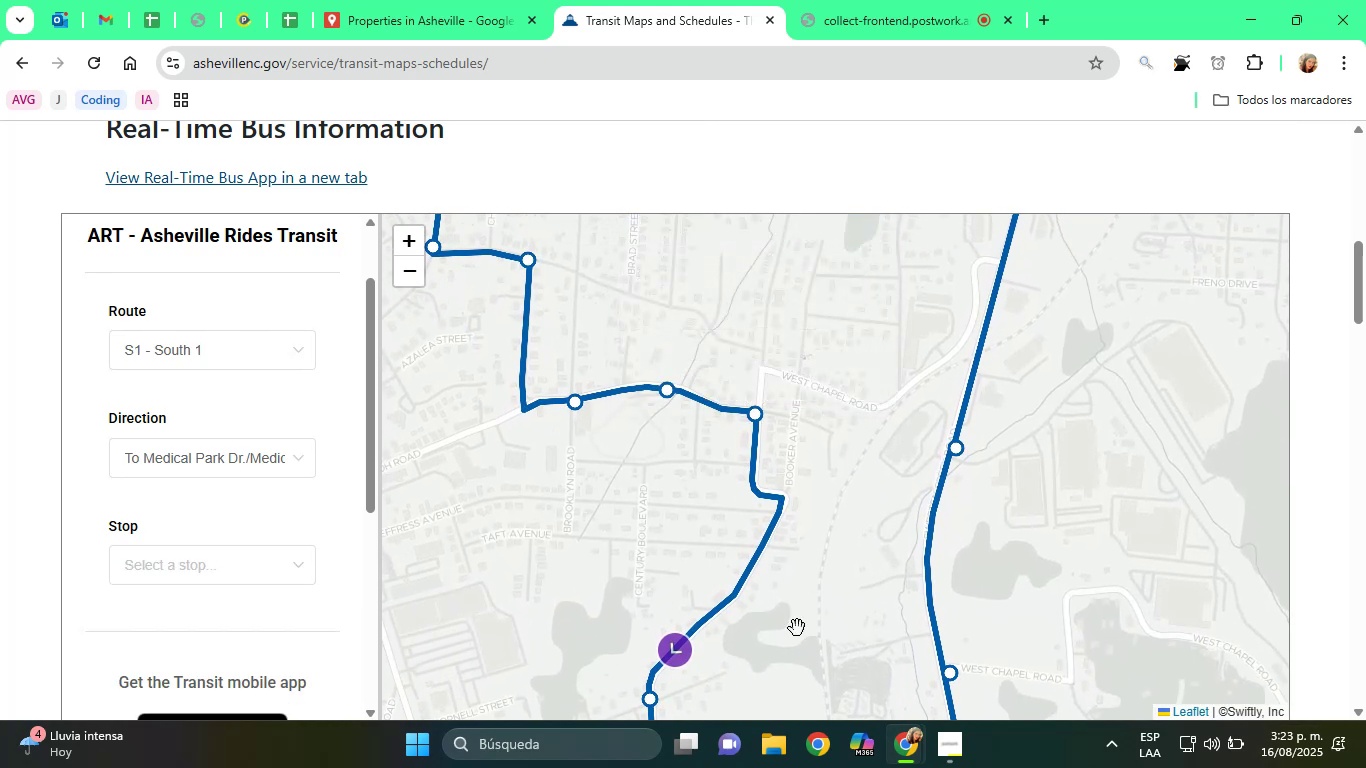 
left_click_drag(start_coordinate=[792, 618], to_coordinate=[813, 441])
 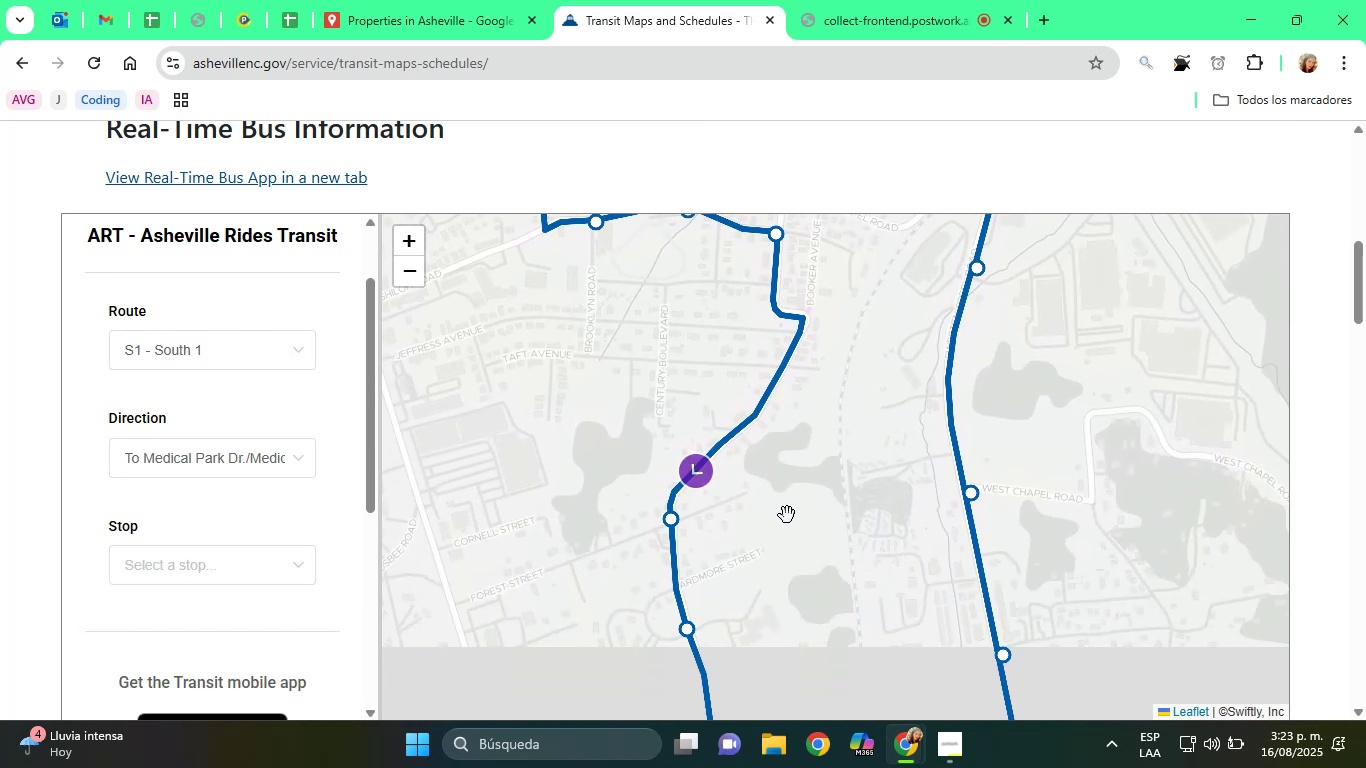 
left_click_drag(start_coordinate=[781, 533], to_coordinate=[797, 423])
 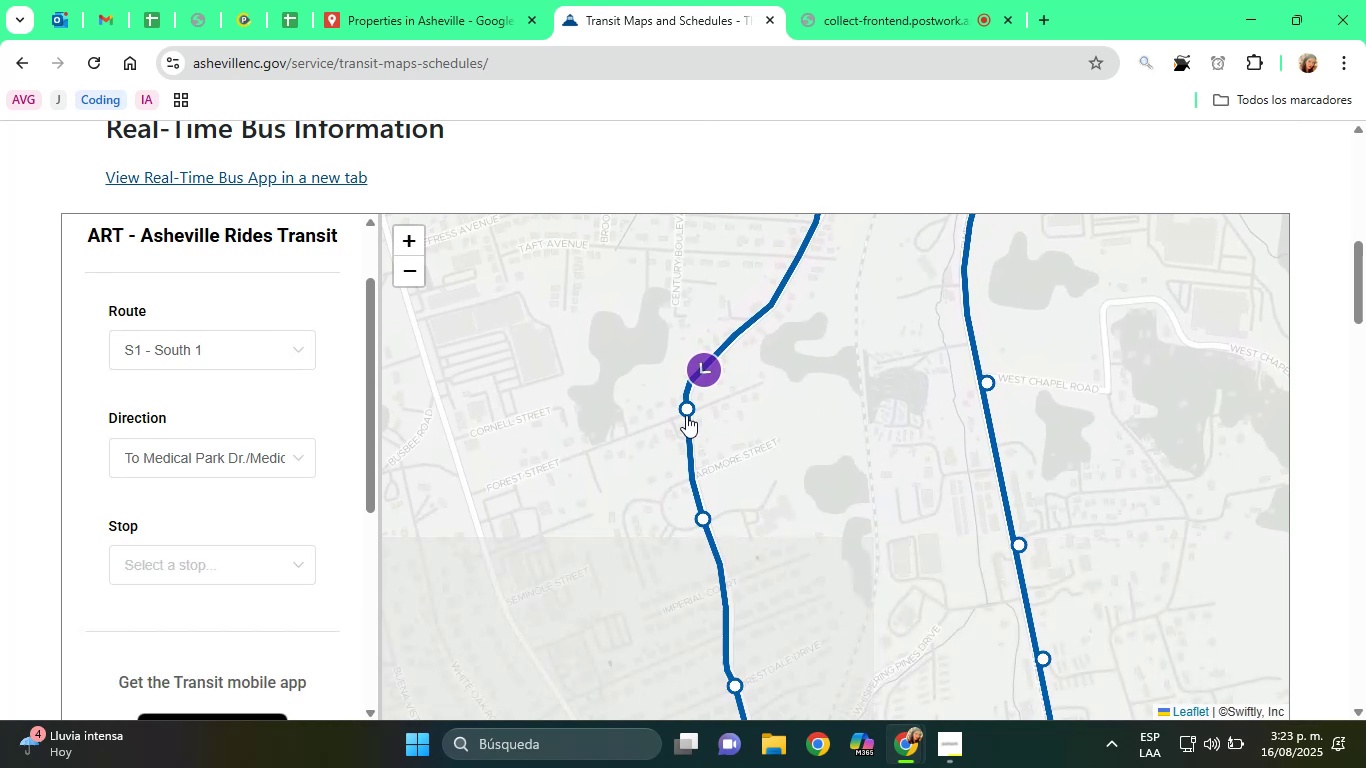 
left_click([686, 404])
 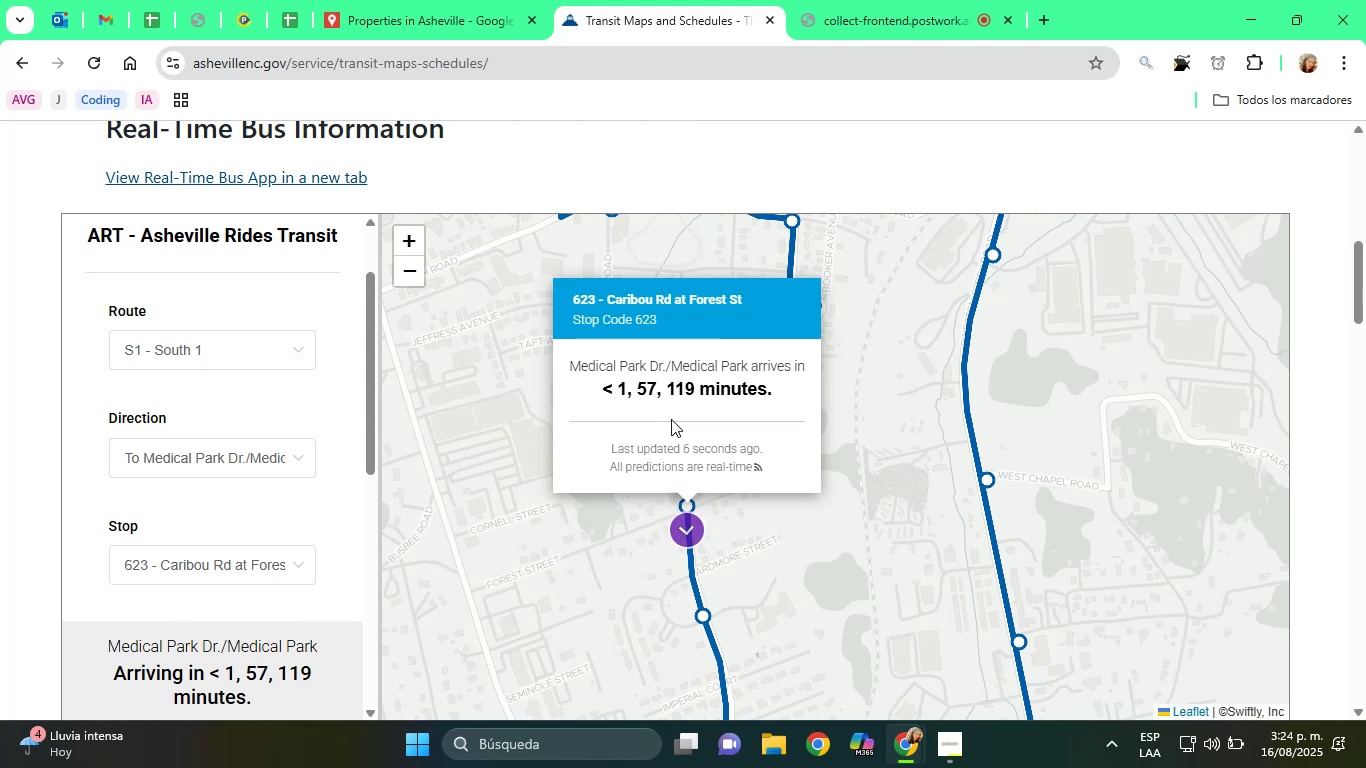 
wait(21.16)
 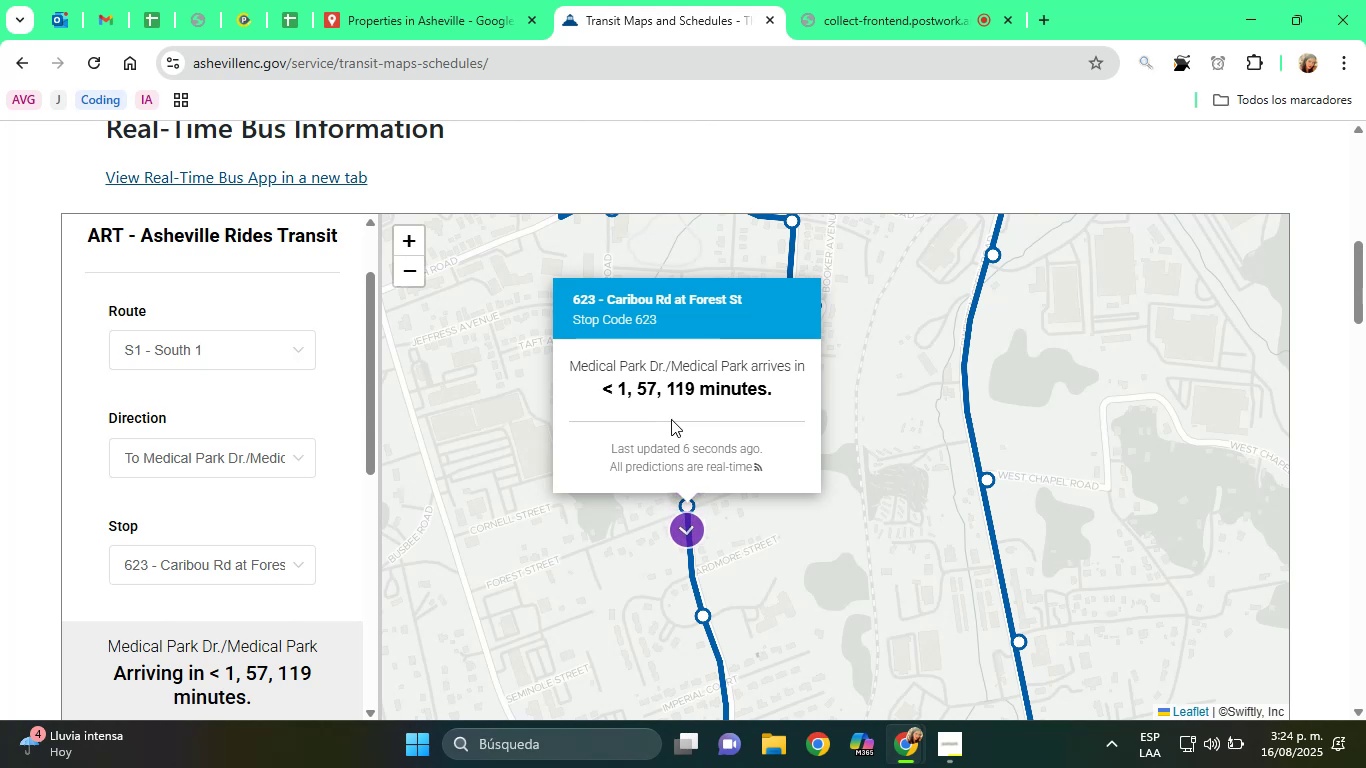 
left_click([1173, 65])
 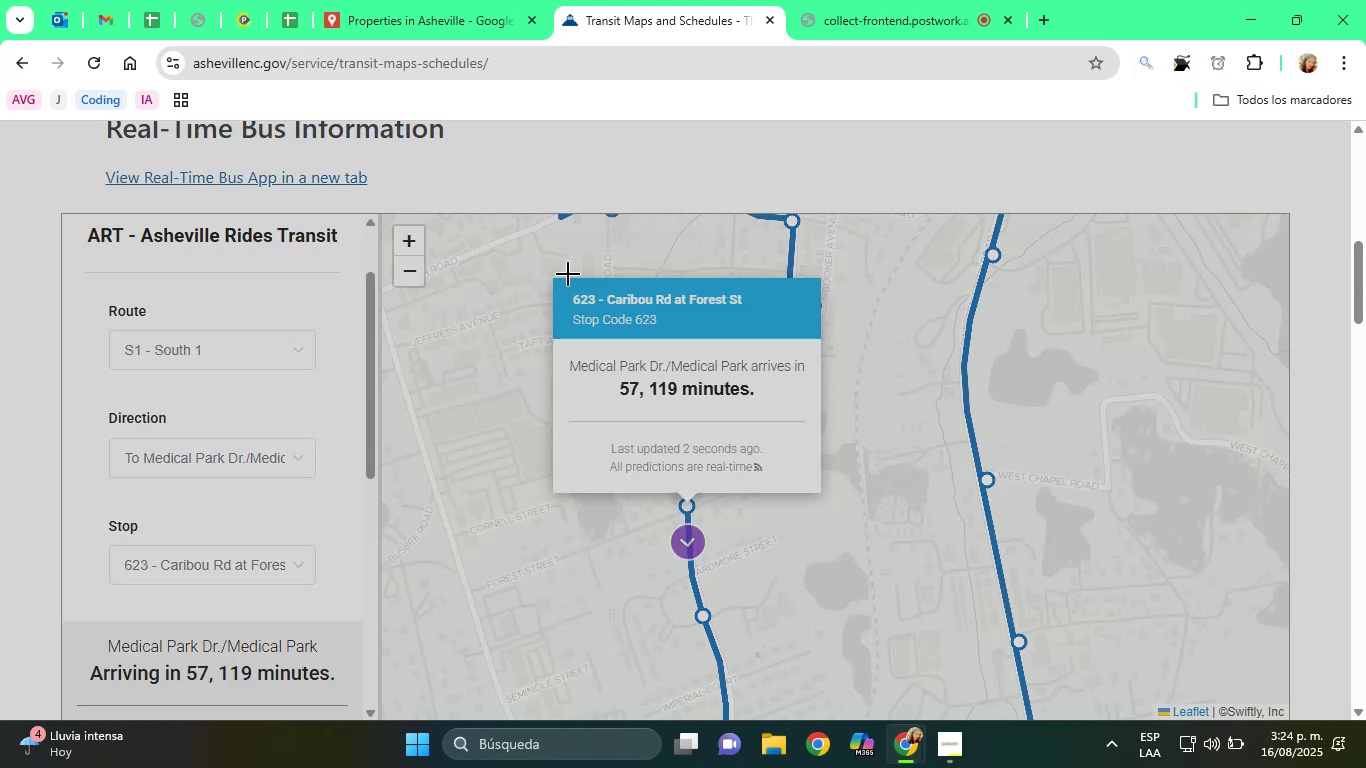 
left_click_drag(start_coordinate=[563, 290], to_coordinate=[758, 311])
 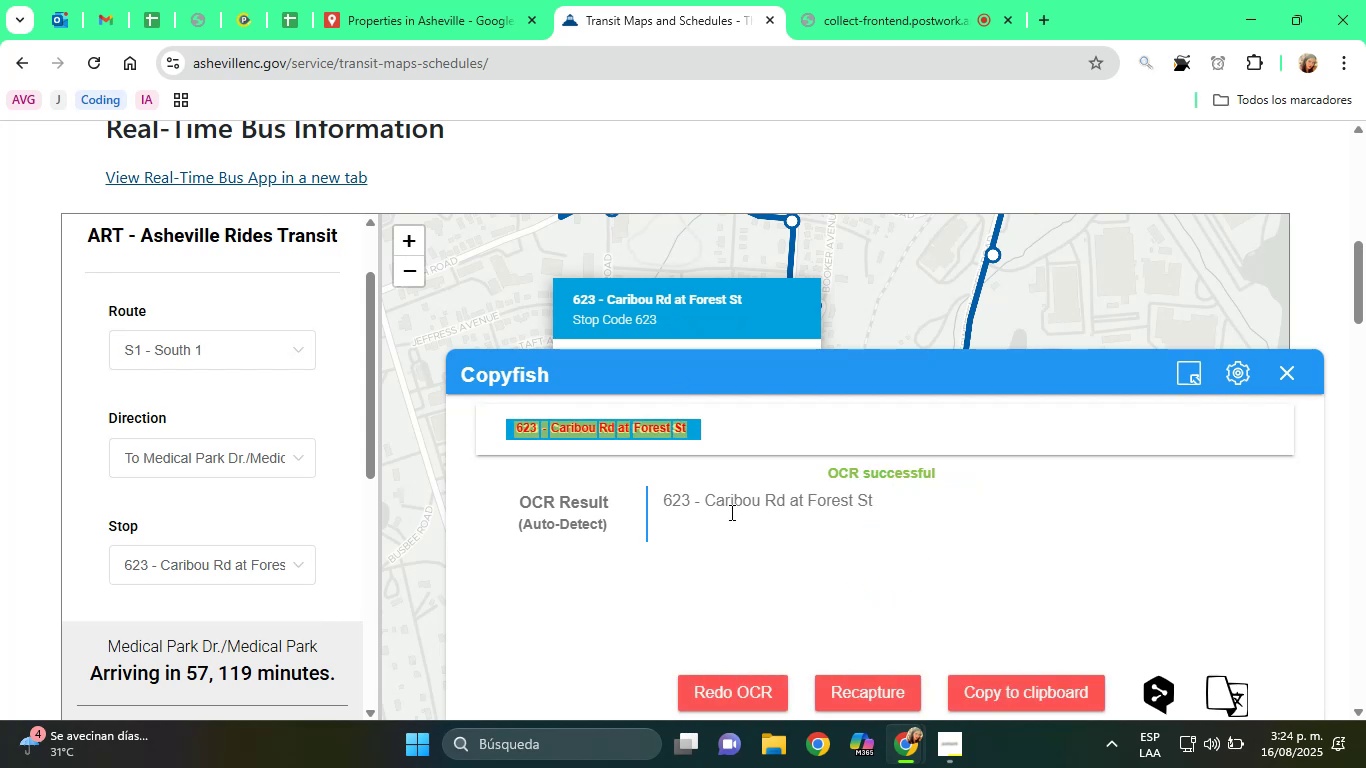 
left_click_drag(start_coordinate=[705, 501], to_coordinate=[868, 500])
 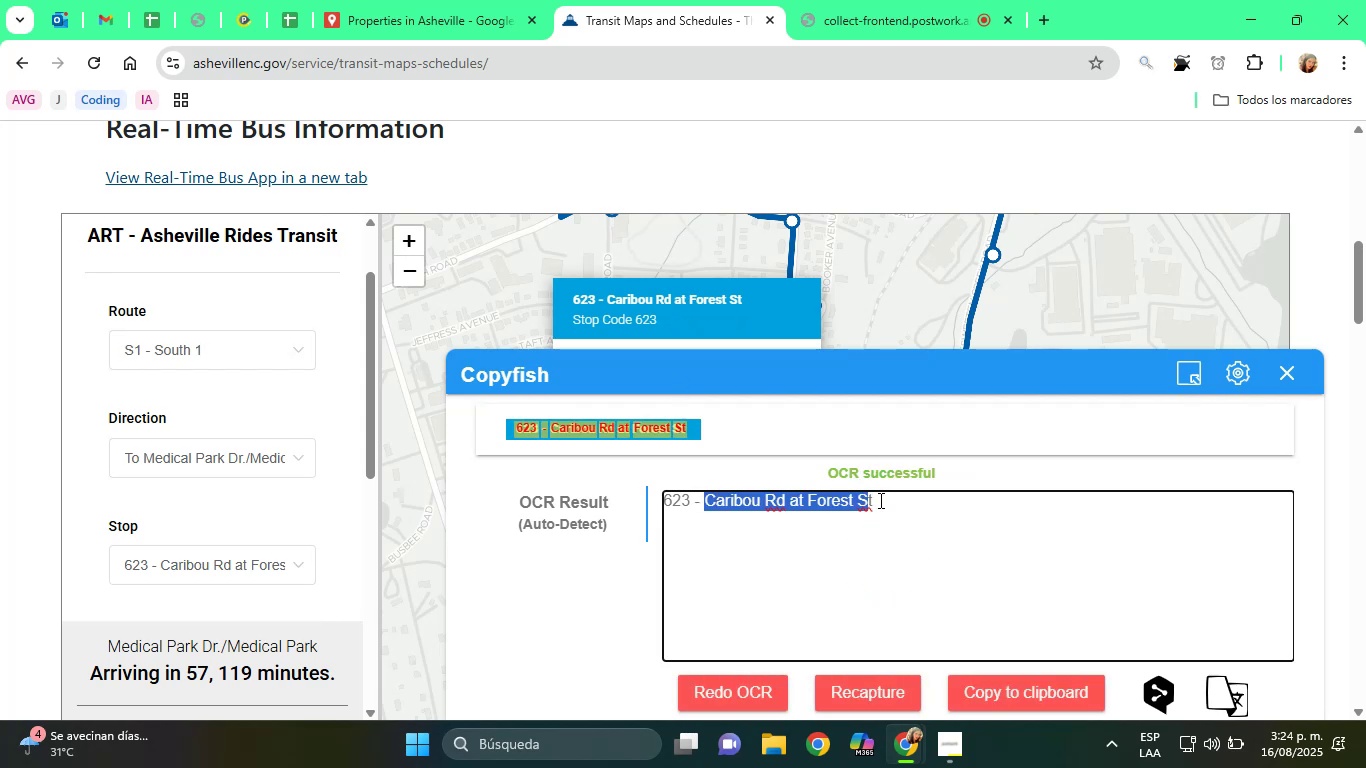 
left_click_drag(start_coordinate=[892, 508], to_coordinate=[704, 514])
 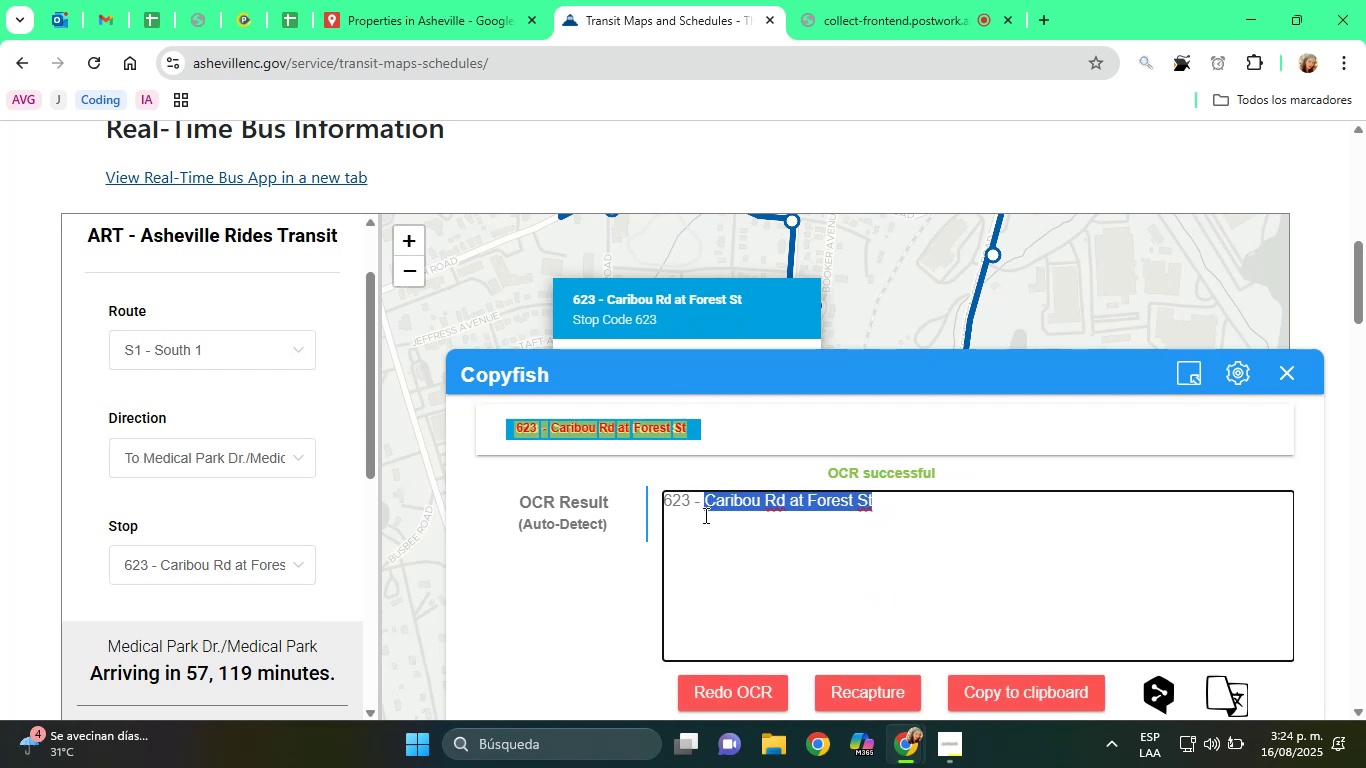 
key(Control+C)
 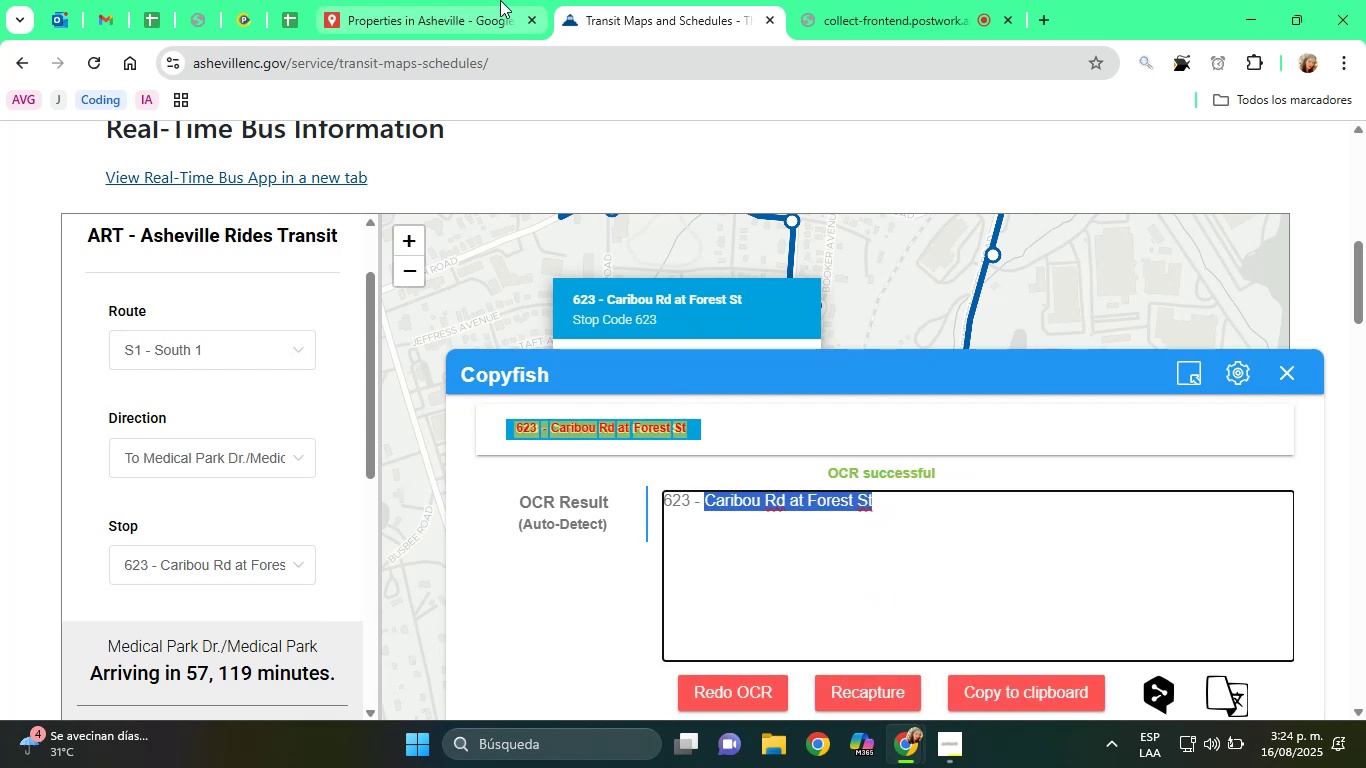 
left_click([440, 0])
 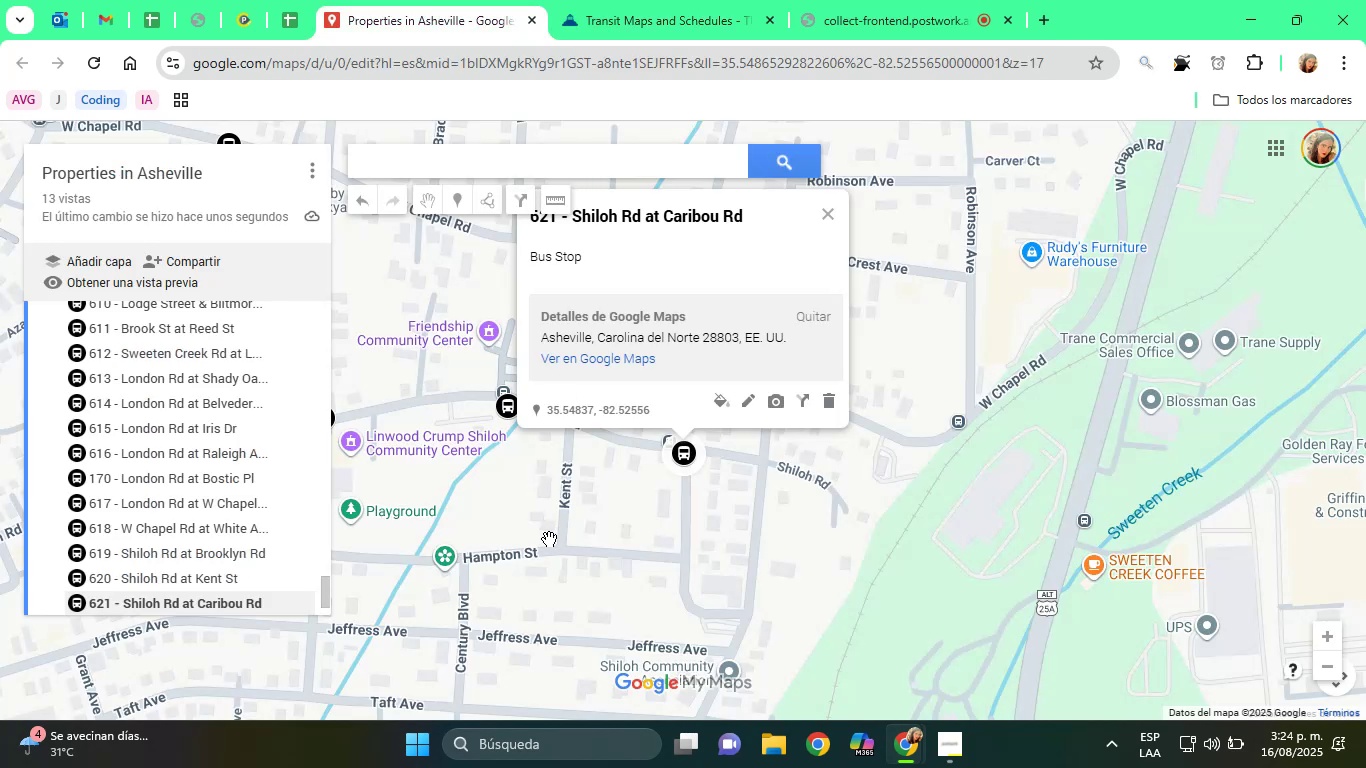 
scroll: coordinate [184, 485], scroll_direction: down, amount: 1.0
 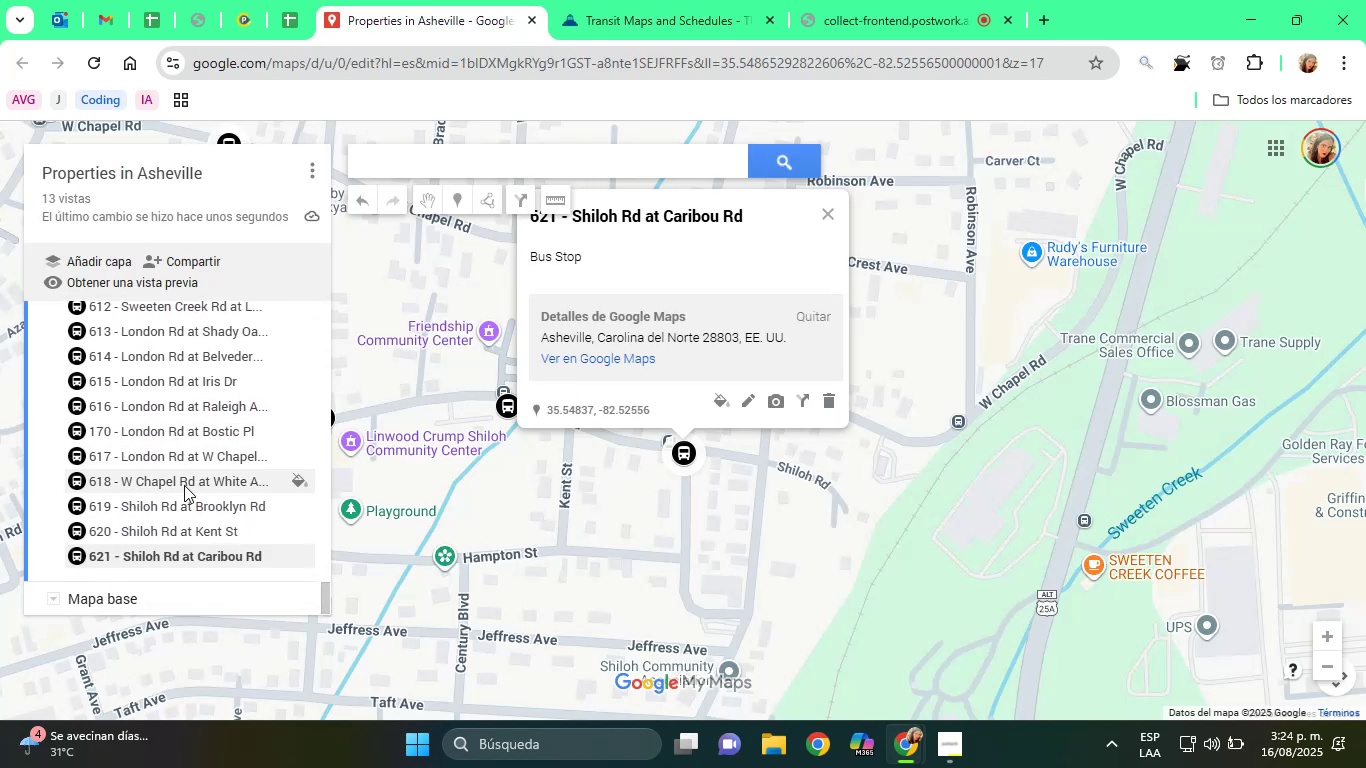 
scroll: coordinate [139, 485], scroll_direction: up, amount: 10.0
 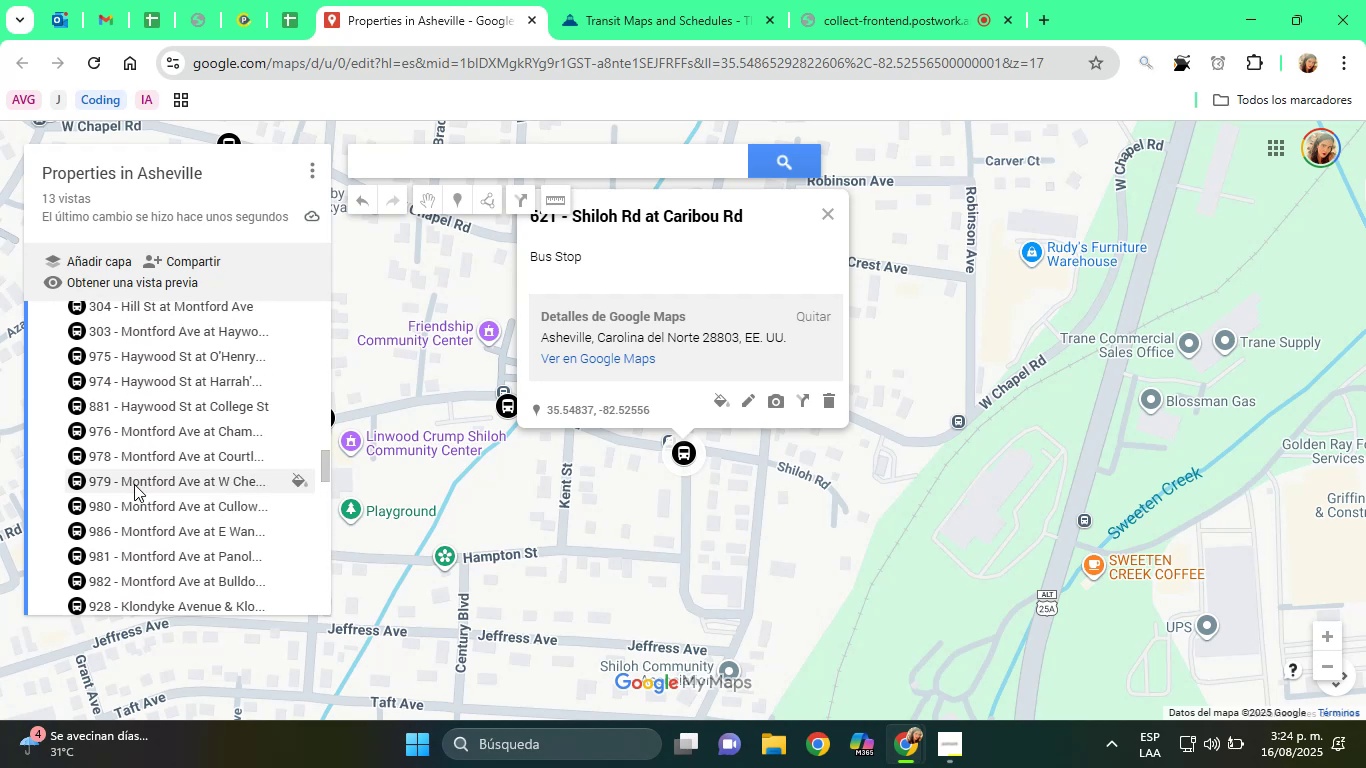 
scroll: coordinate [139, 473], scroll_direction: up, amount: 3.0
 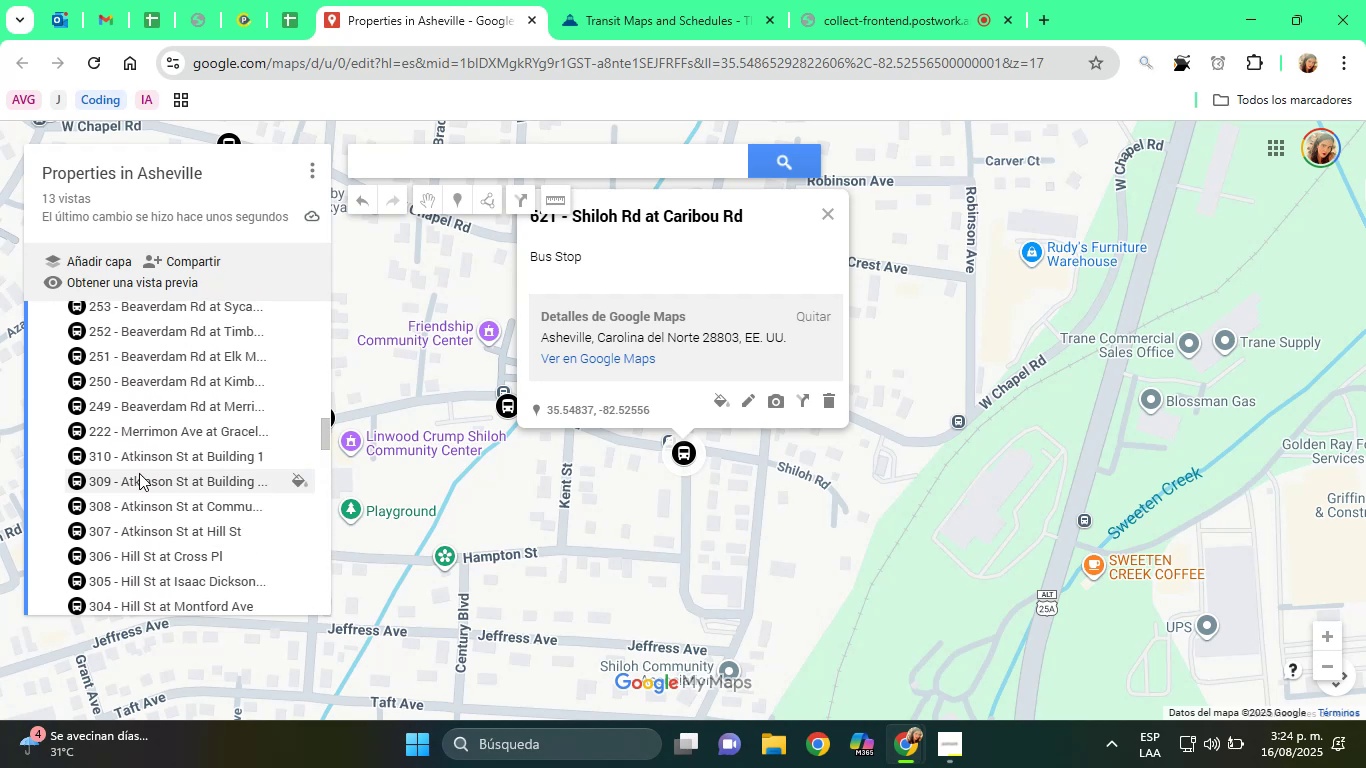 
scroll: coordinate [139, 473], scroll_direction: down, amount: 1.0
 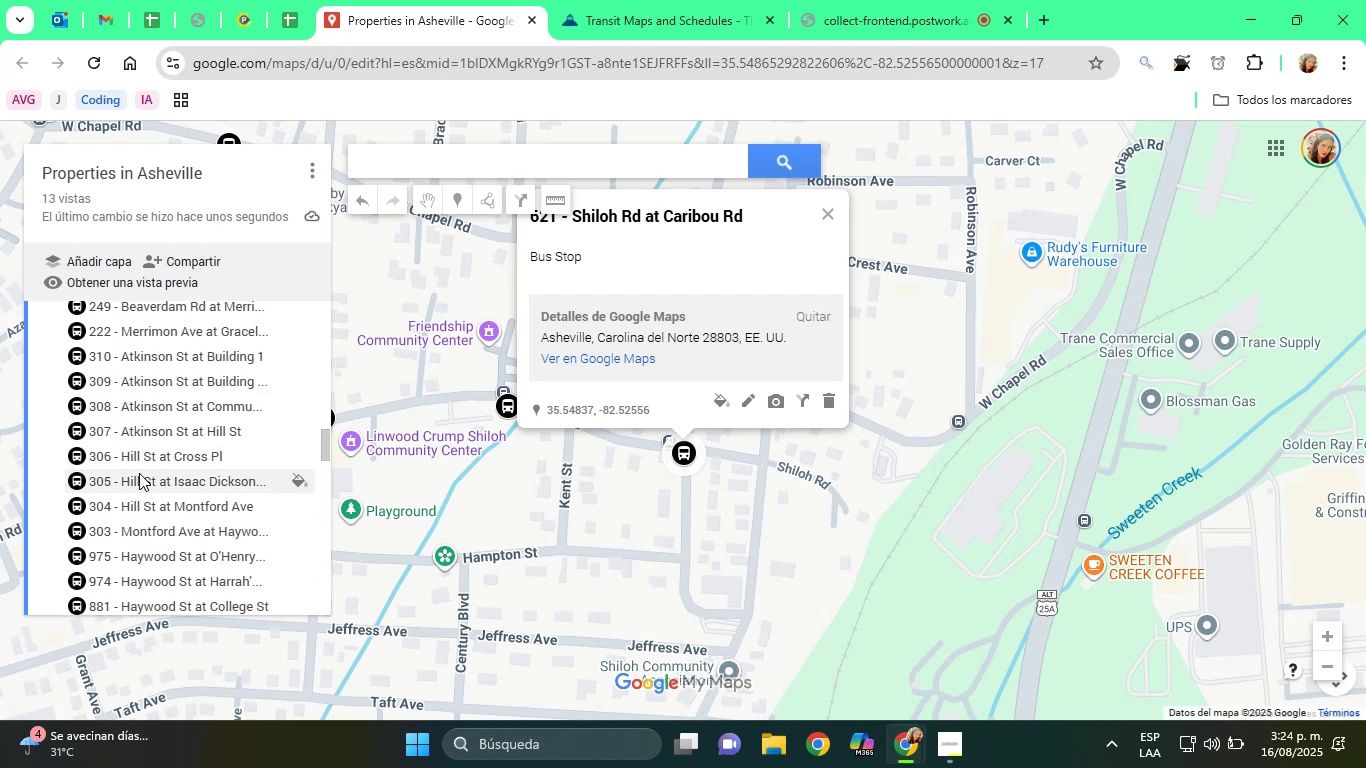 
scroll: coordinate [139, 473], scroll_direction: up, amount: 2.0
 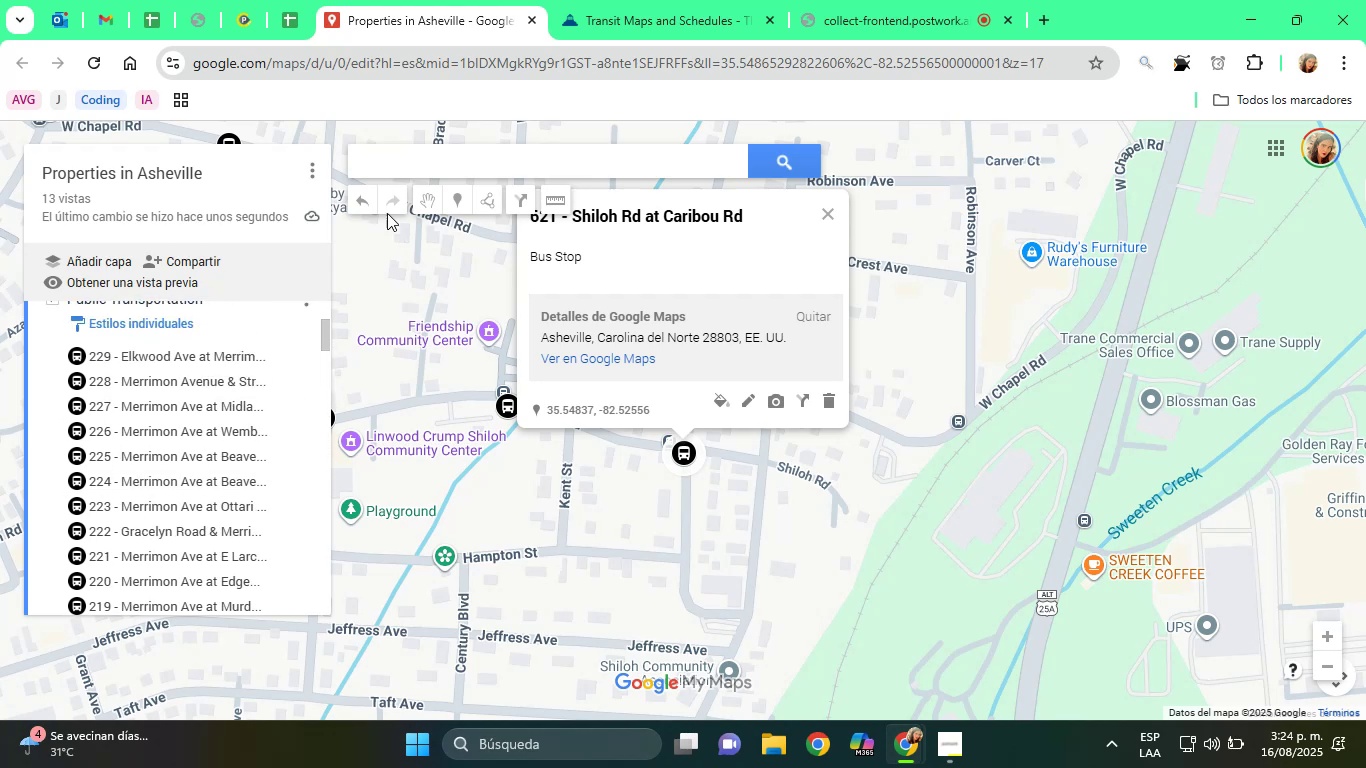 
key(Control+V)
 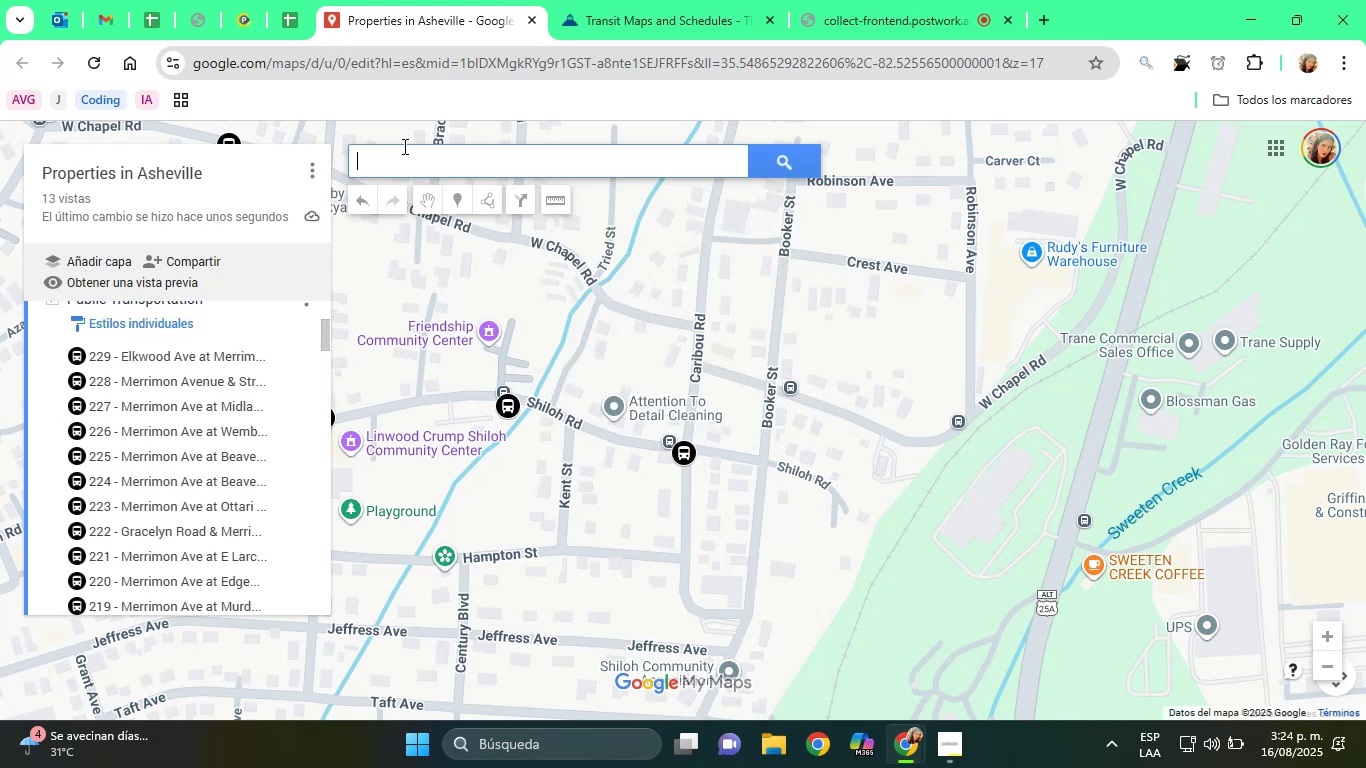 
key(Control+ControlLeft)
 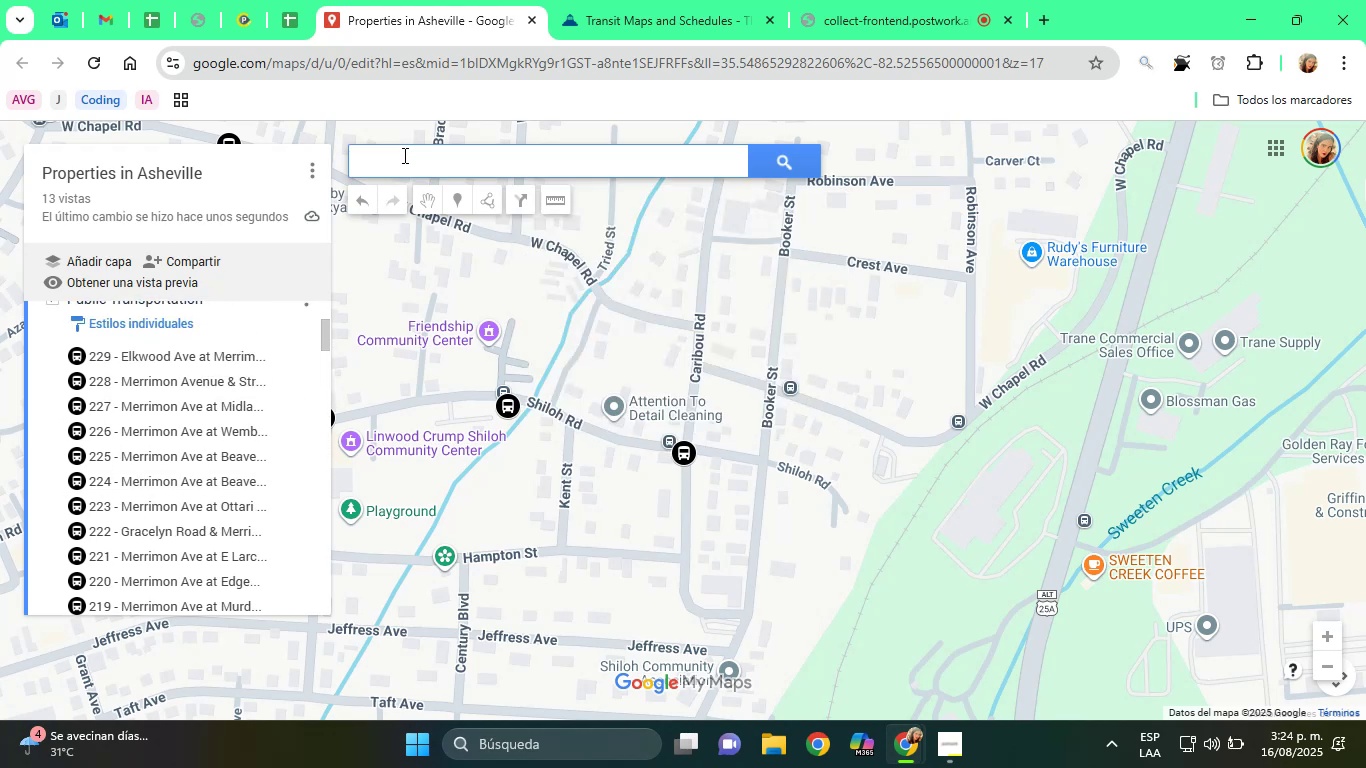 
left_click([403, 155])
 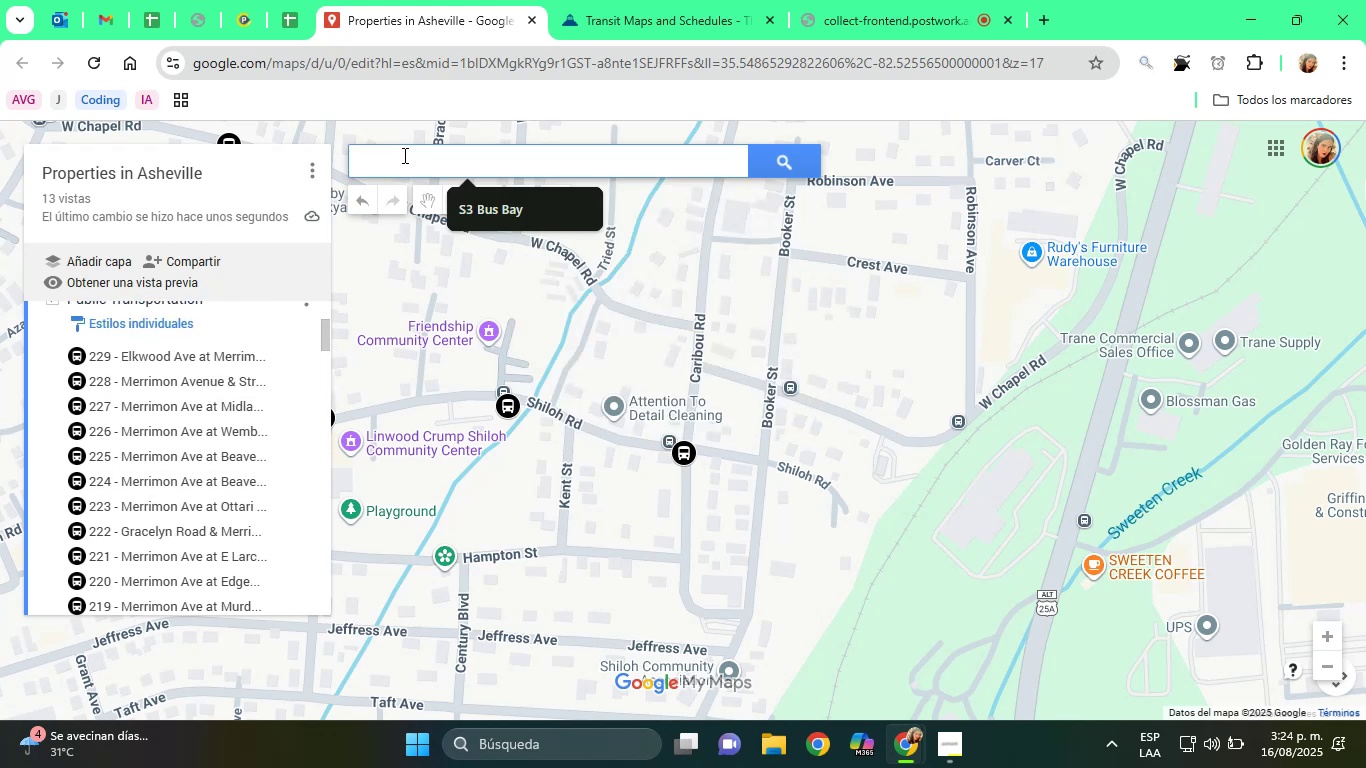 
key(Control+V)
 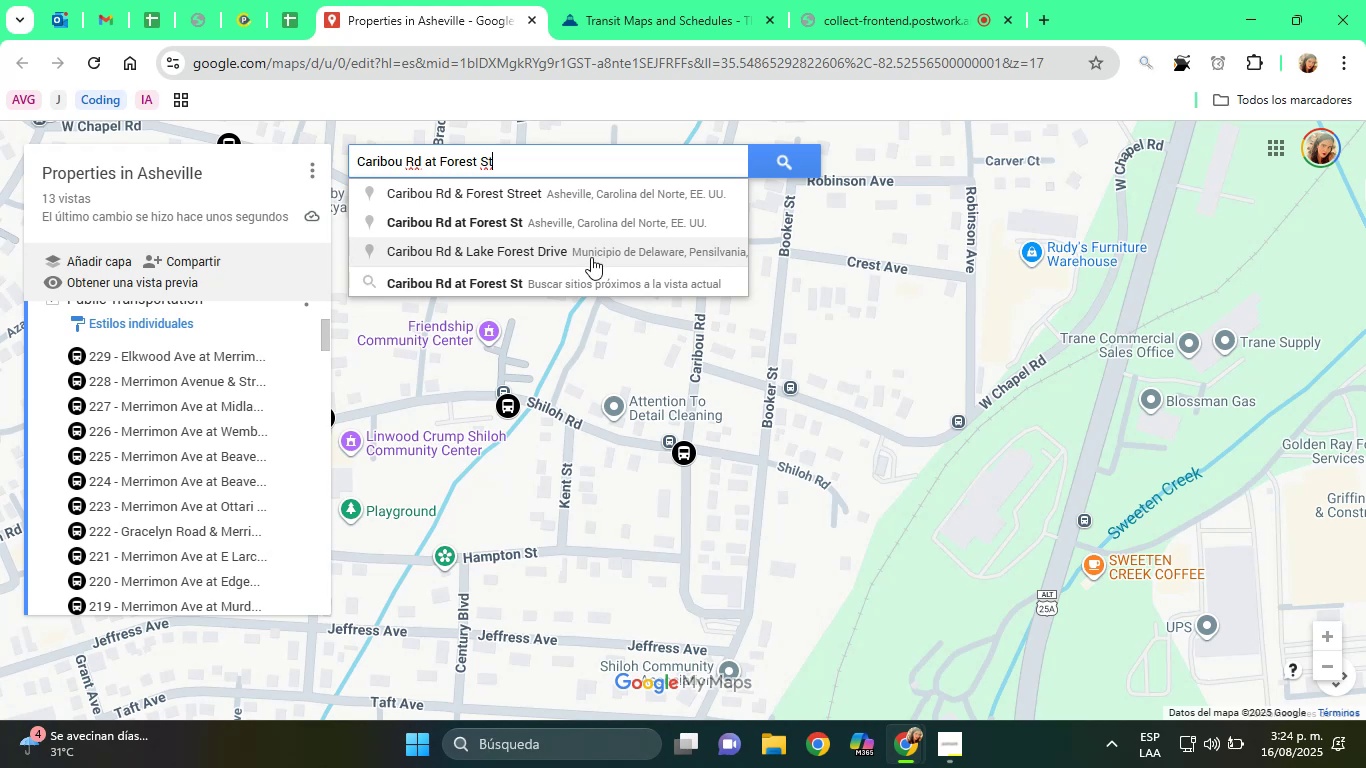 
left_click([585, 223])
 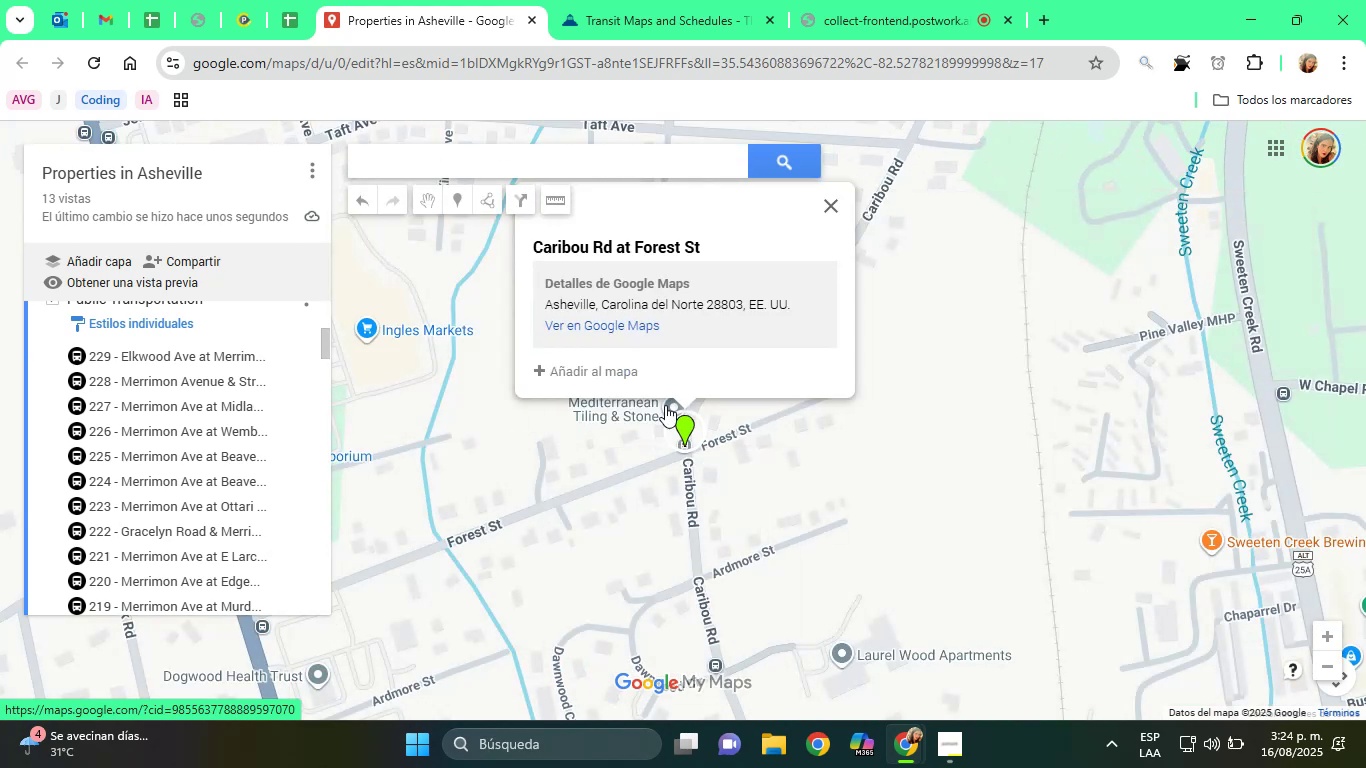 
left_click([621, 376])
 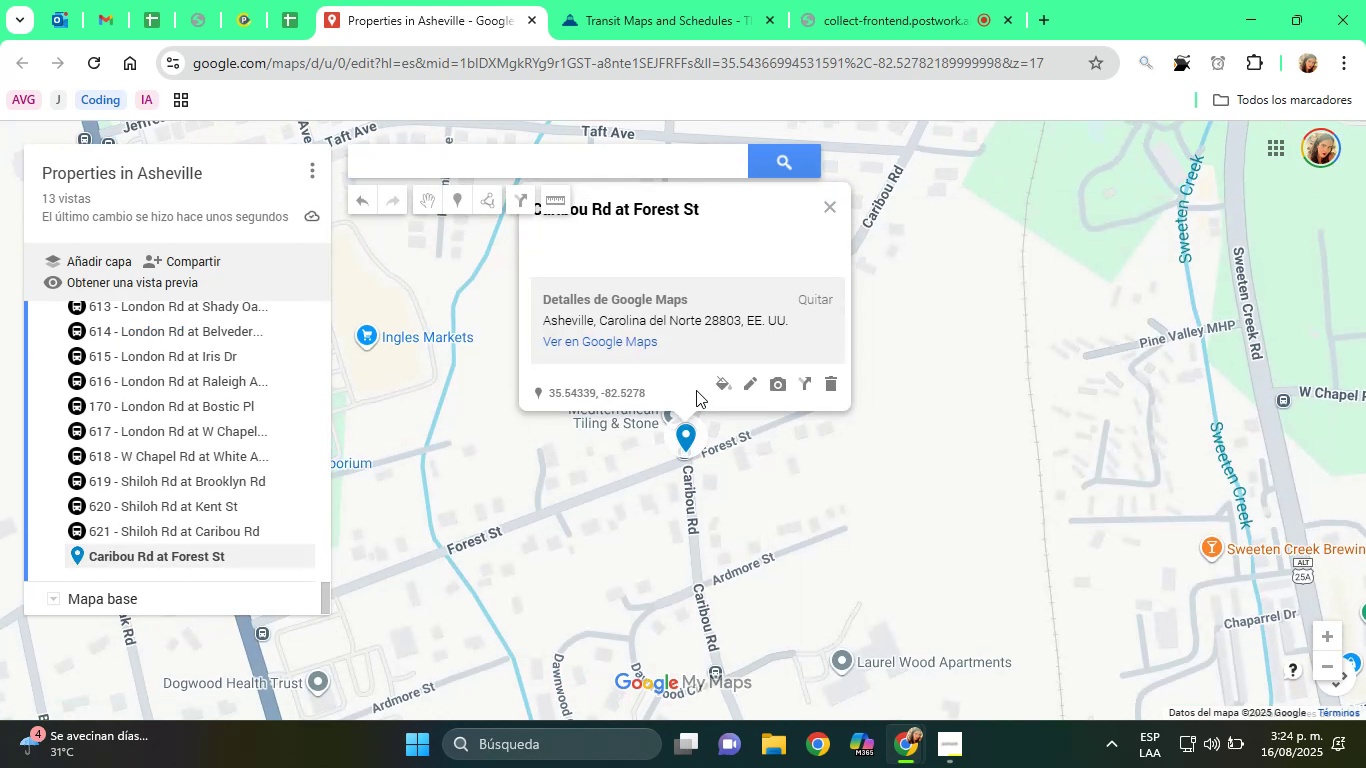 
left_click([729, 375])
 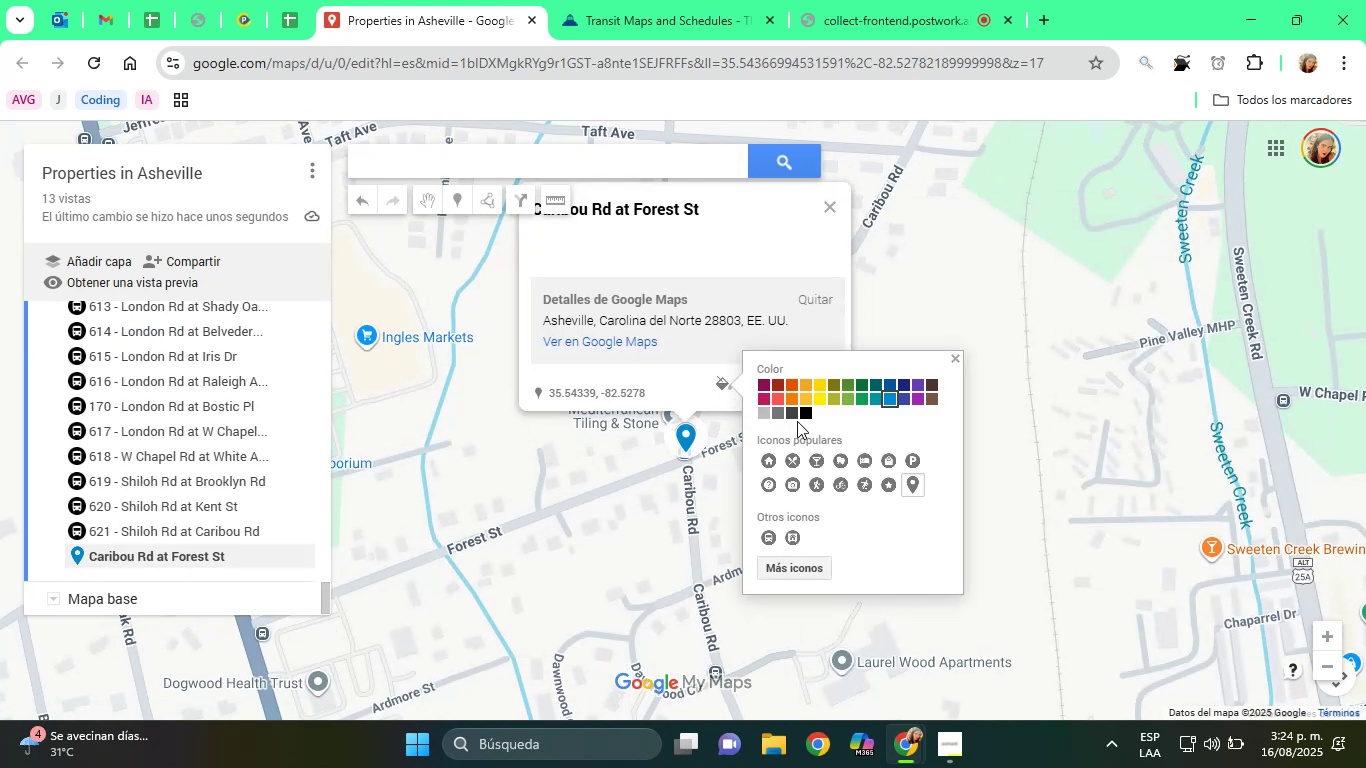 
left_click([804, 416])
 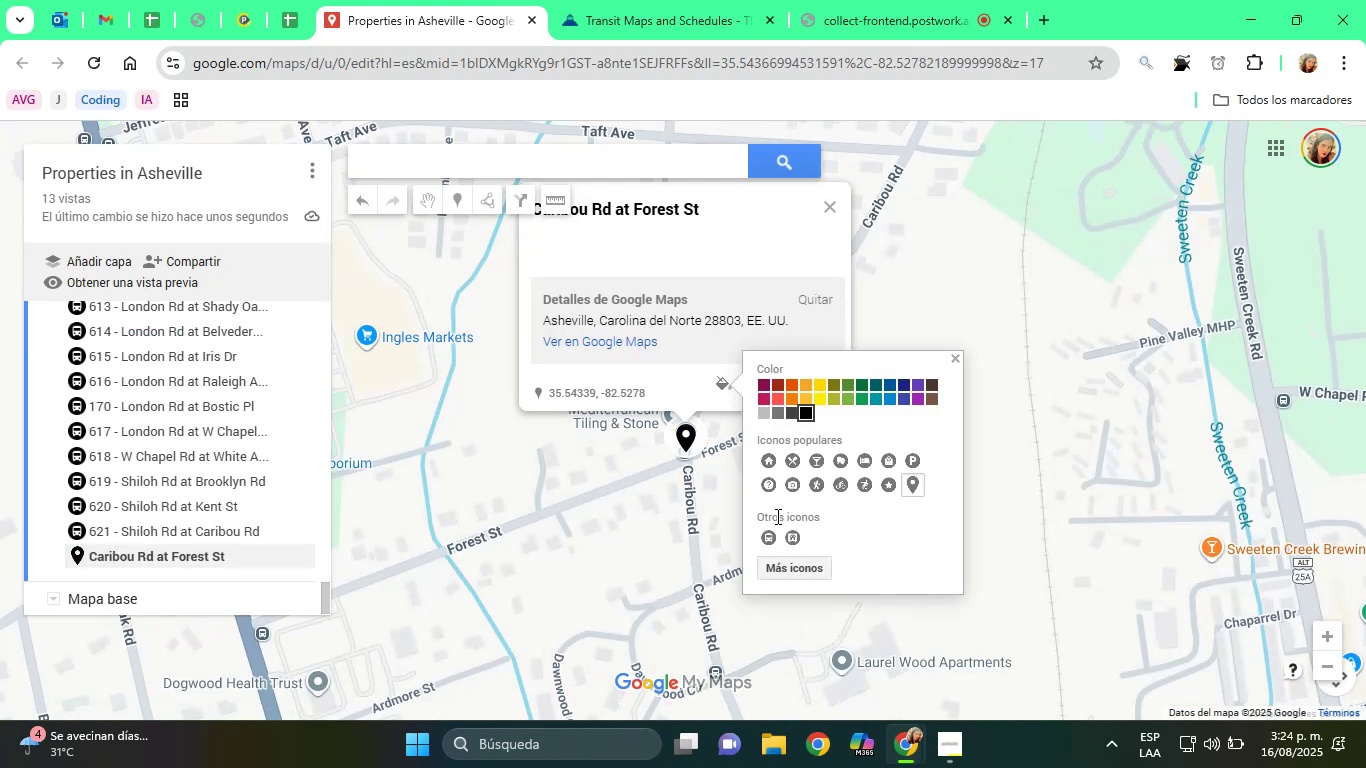 
left_click([766, 535])
 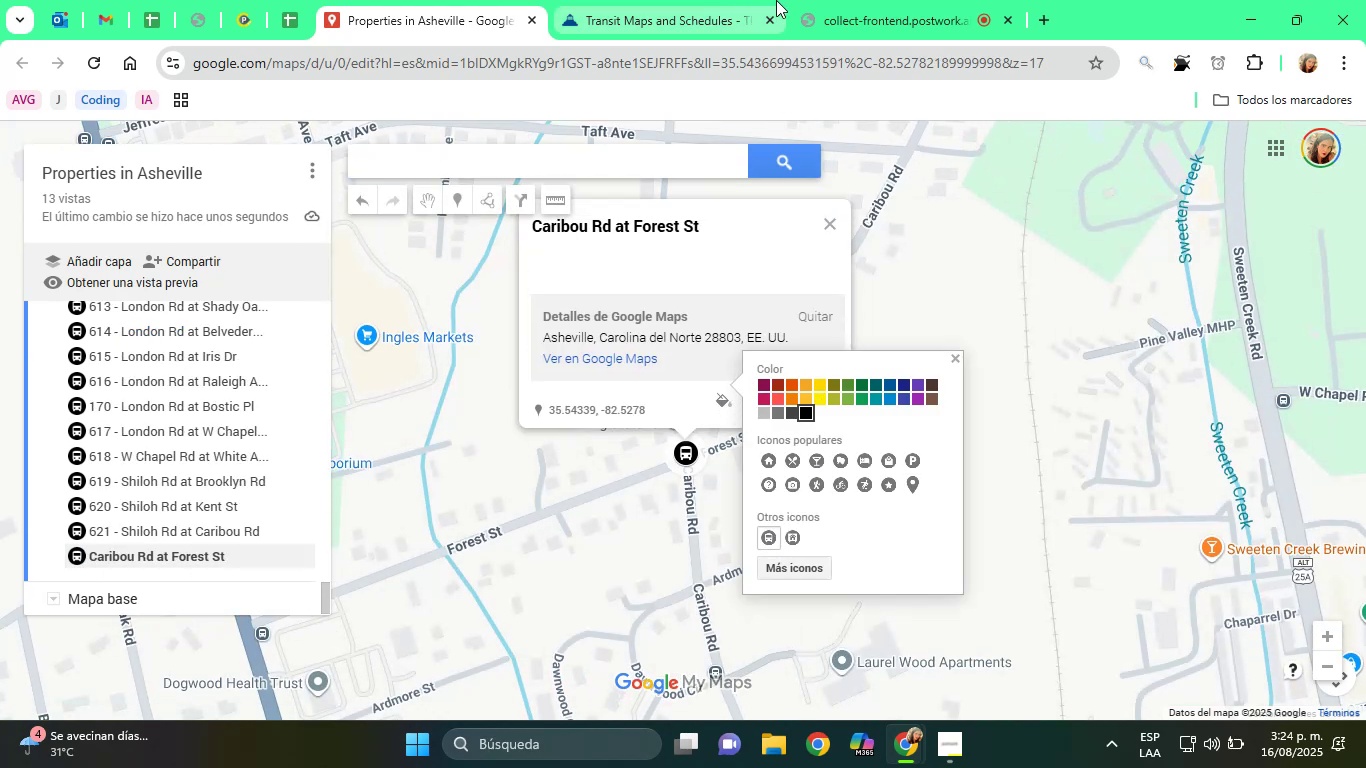 
left_click([652, 0])
 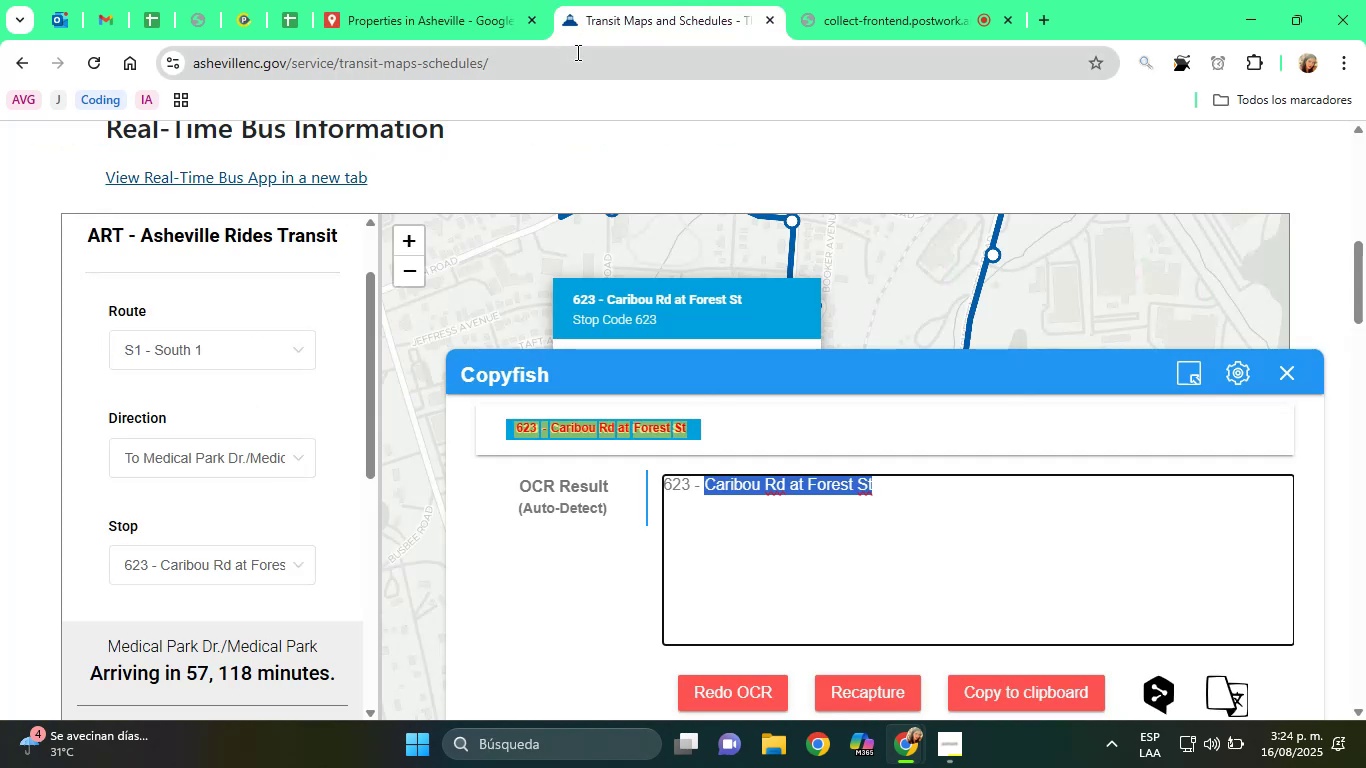 
left_click([461, 0])
 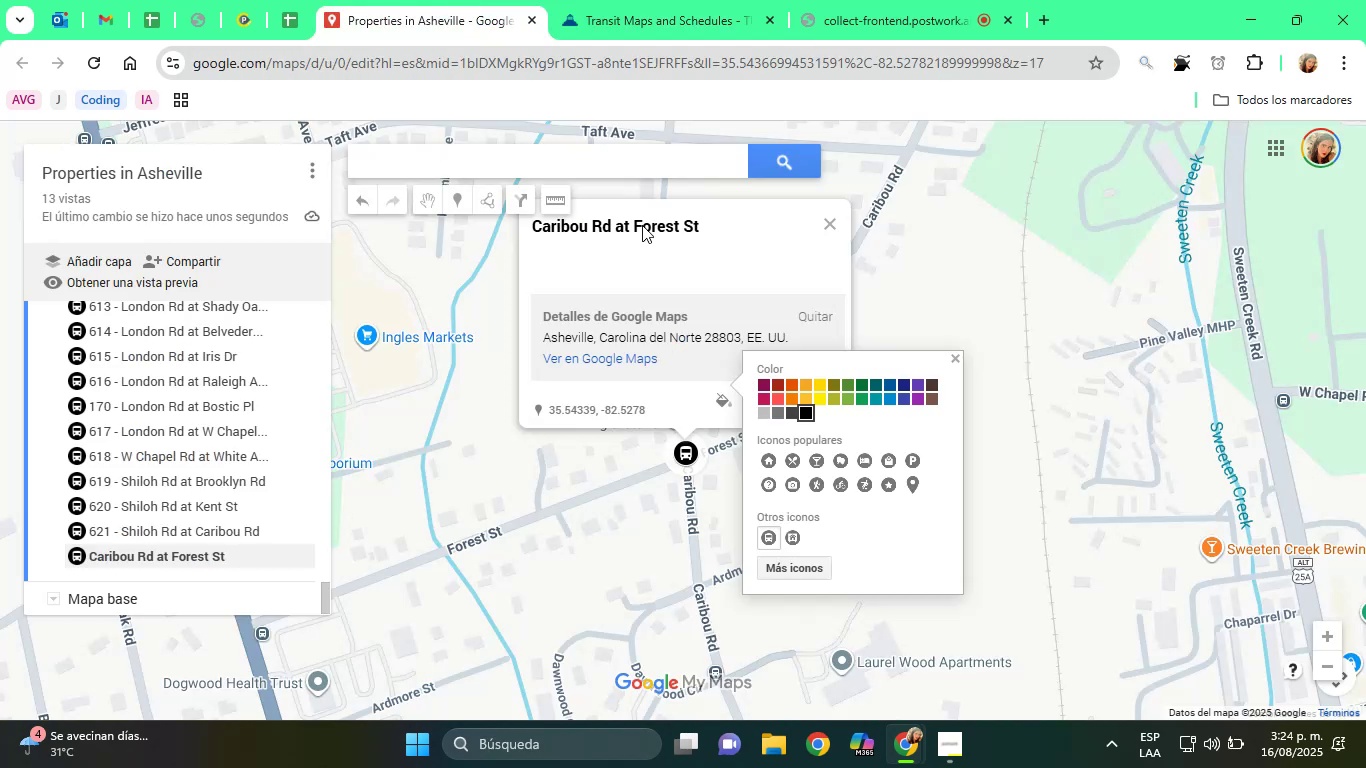 
left_click([680, 262])
 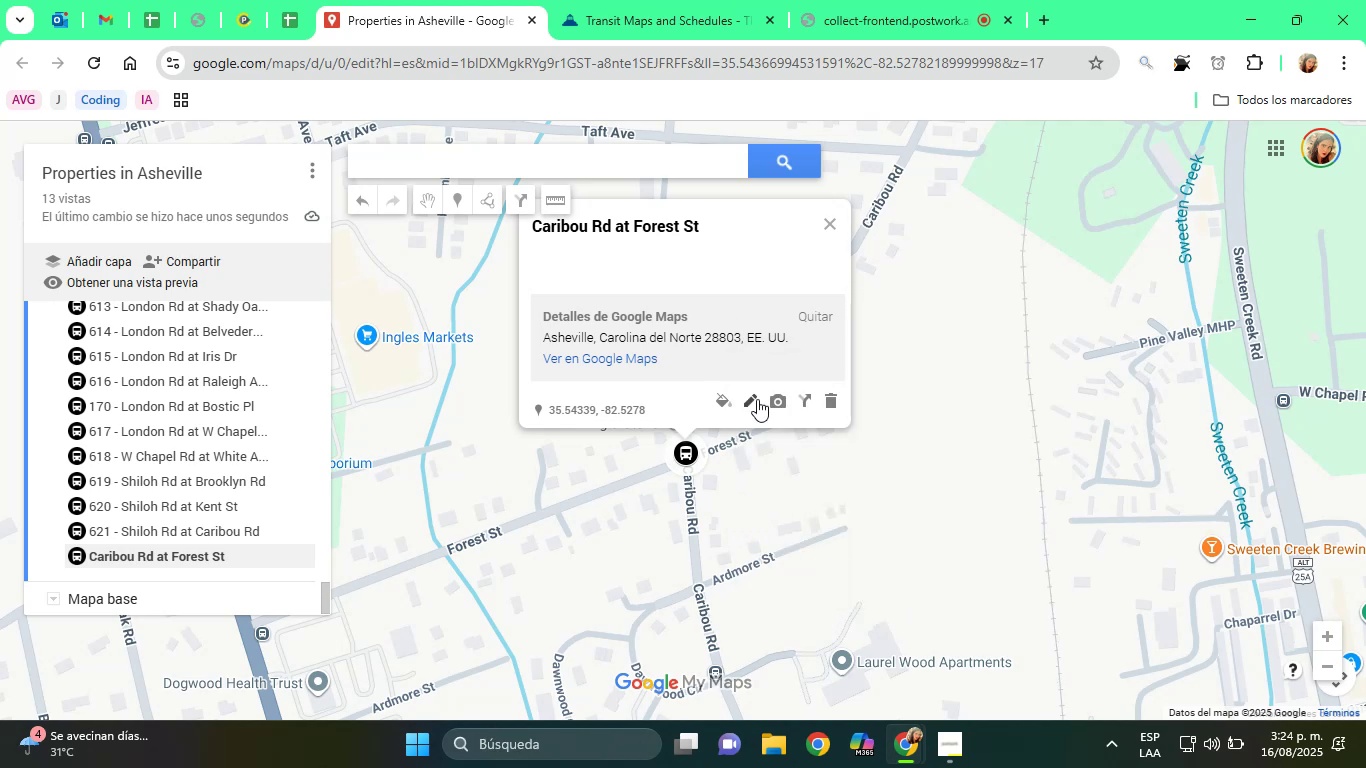 
left_click([756, 405])
 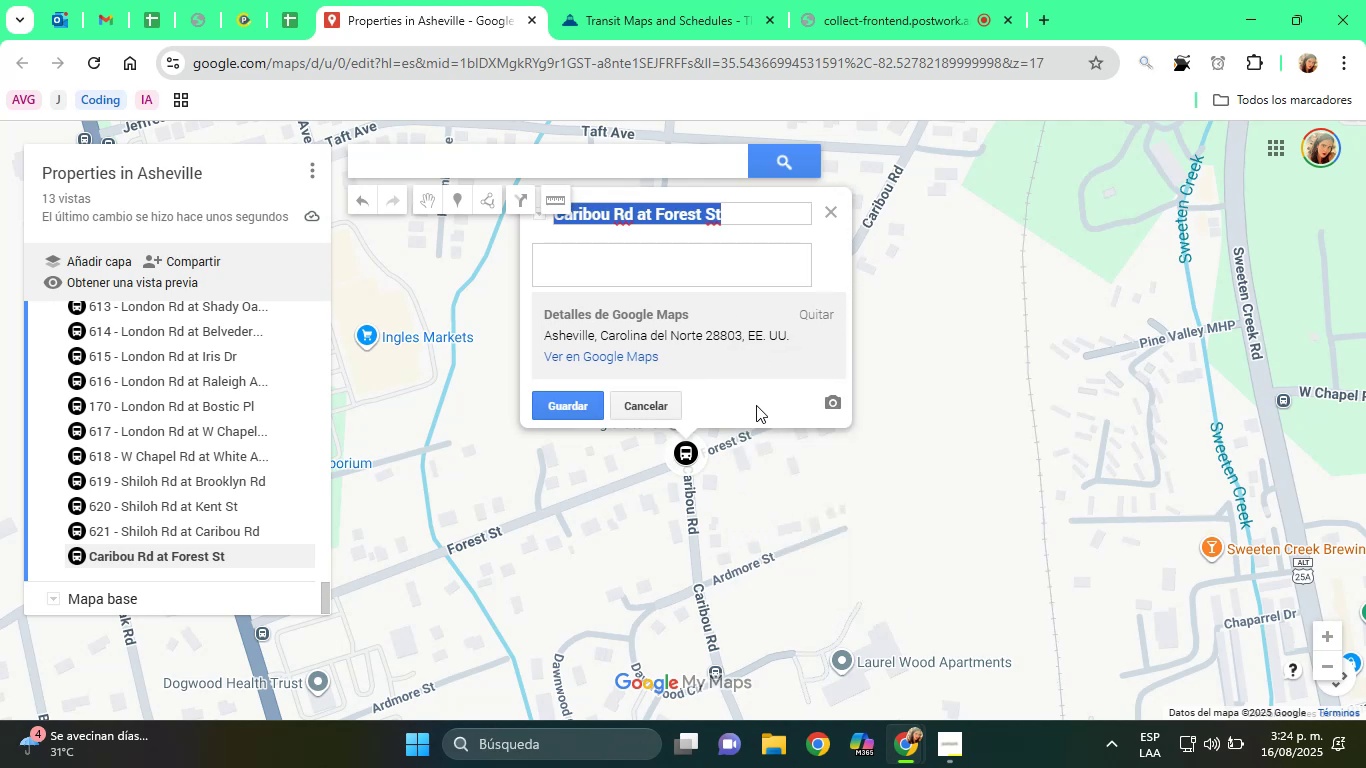 
type([Home]623 - )
key(Tab)
type(Bus Stop)
 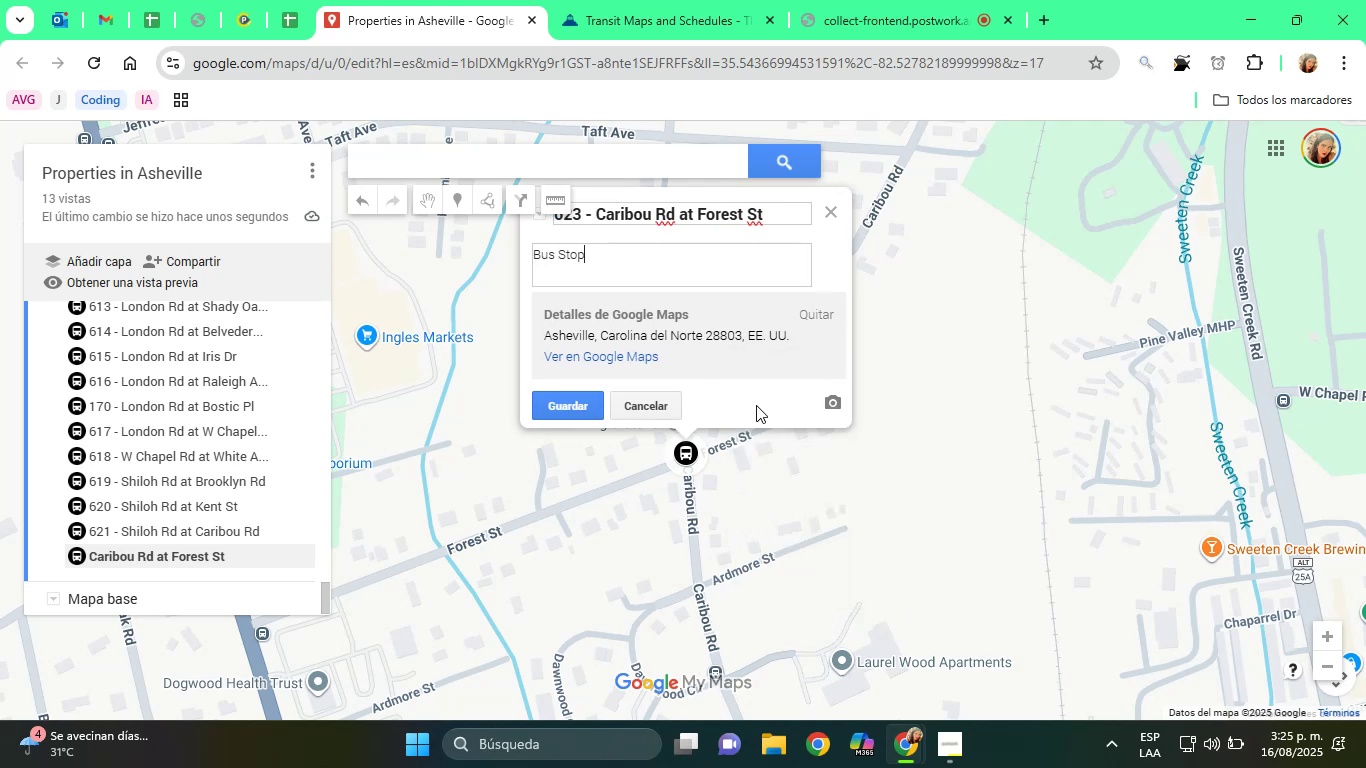 
key(Enter)
 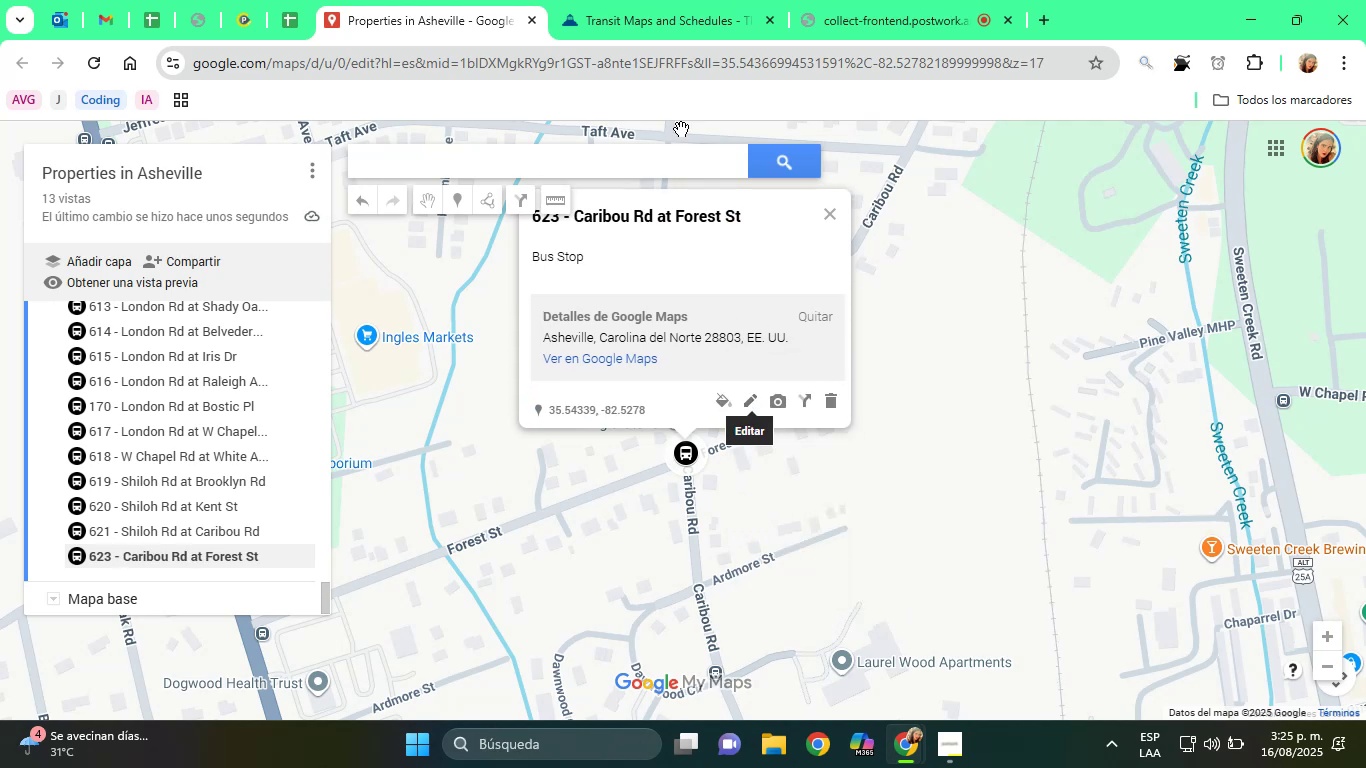 
left_click([651, 28])
 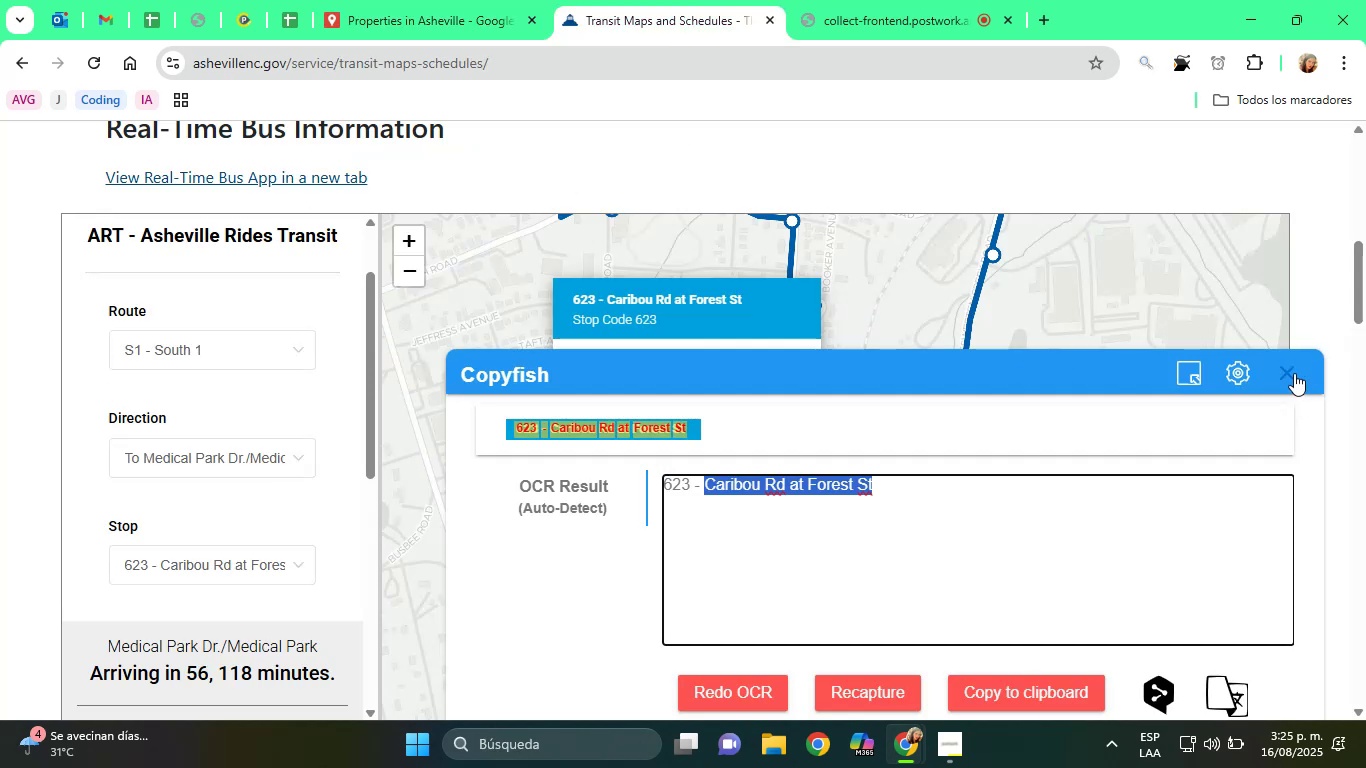 
left_click([1291, 367])
 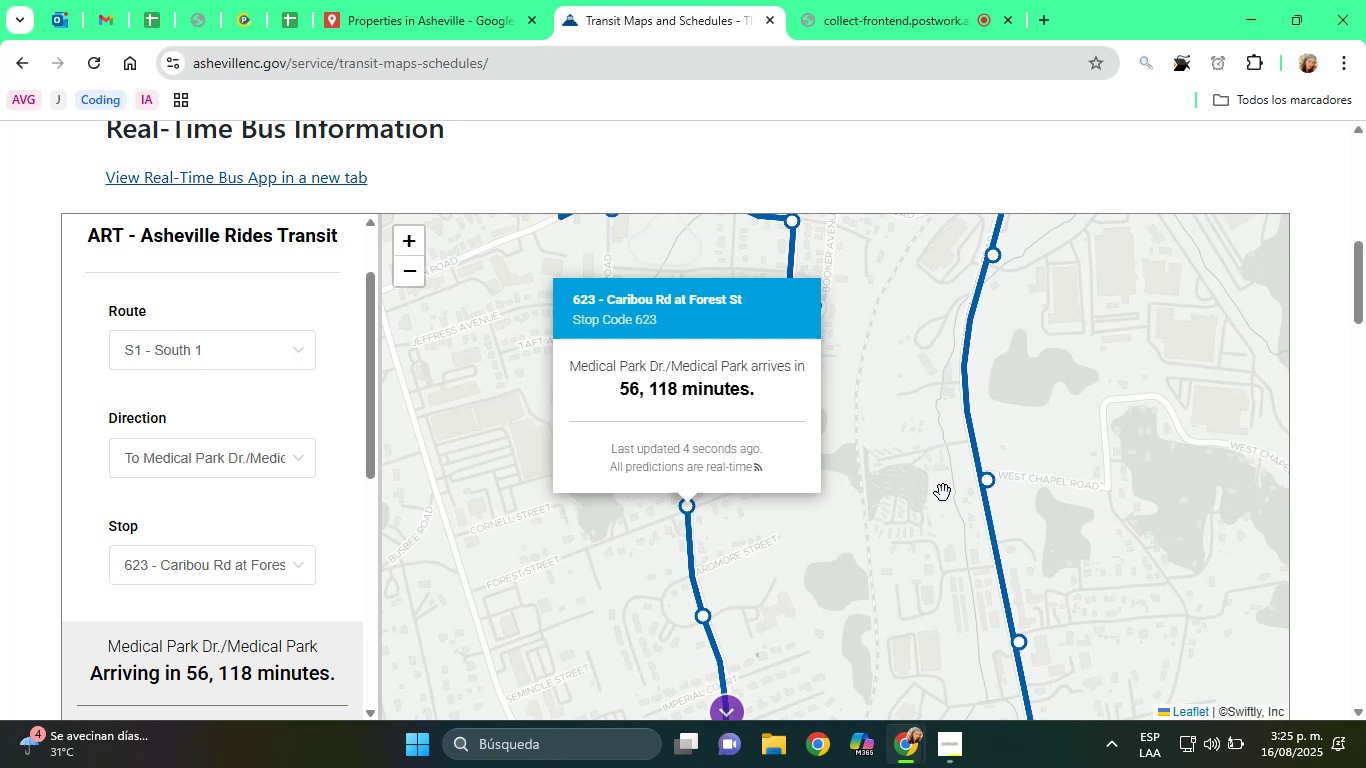 
left_click([817, 561])
 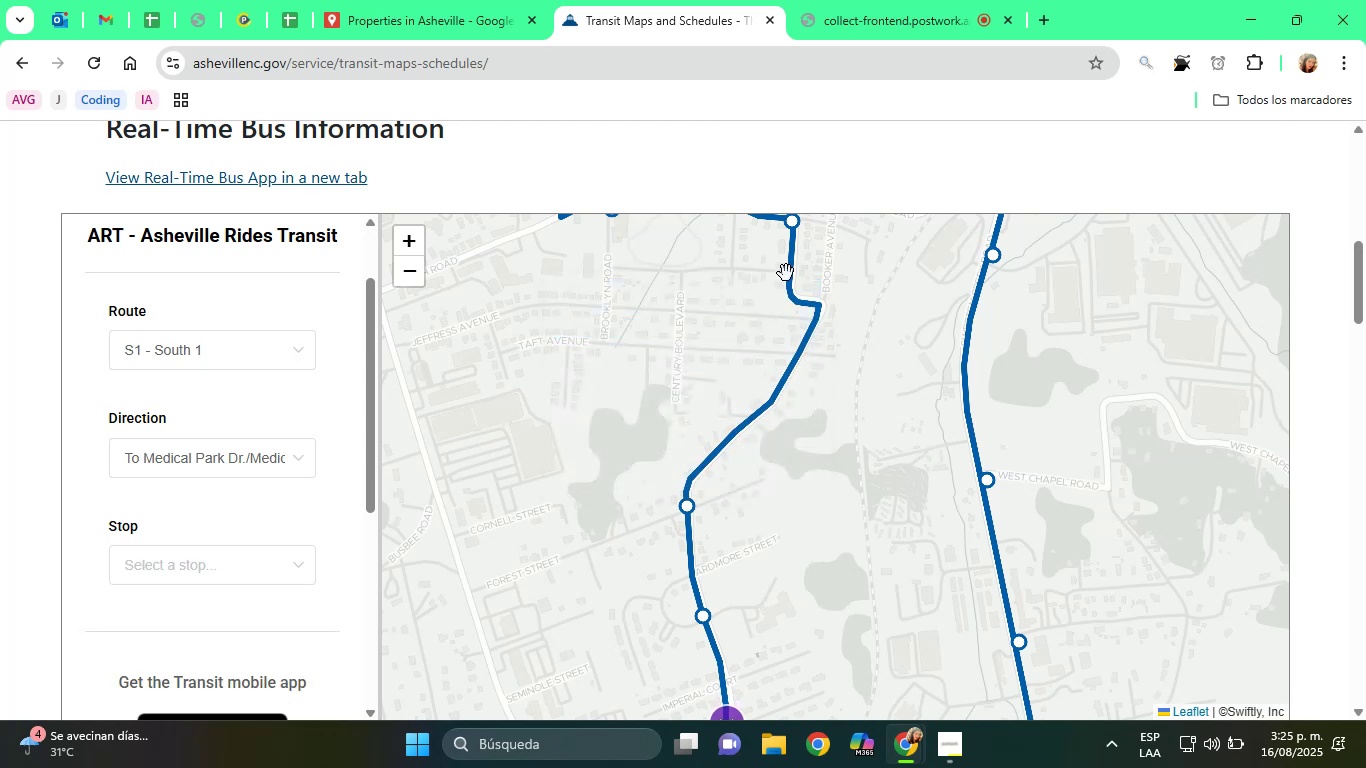 
left_click_drag(start_coordinate=[793, 238], to_coordinate=[799, 297])
 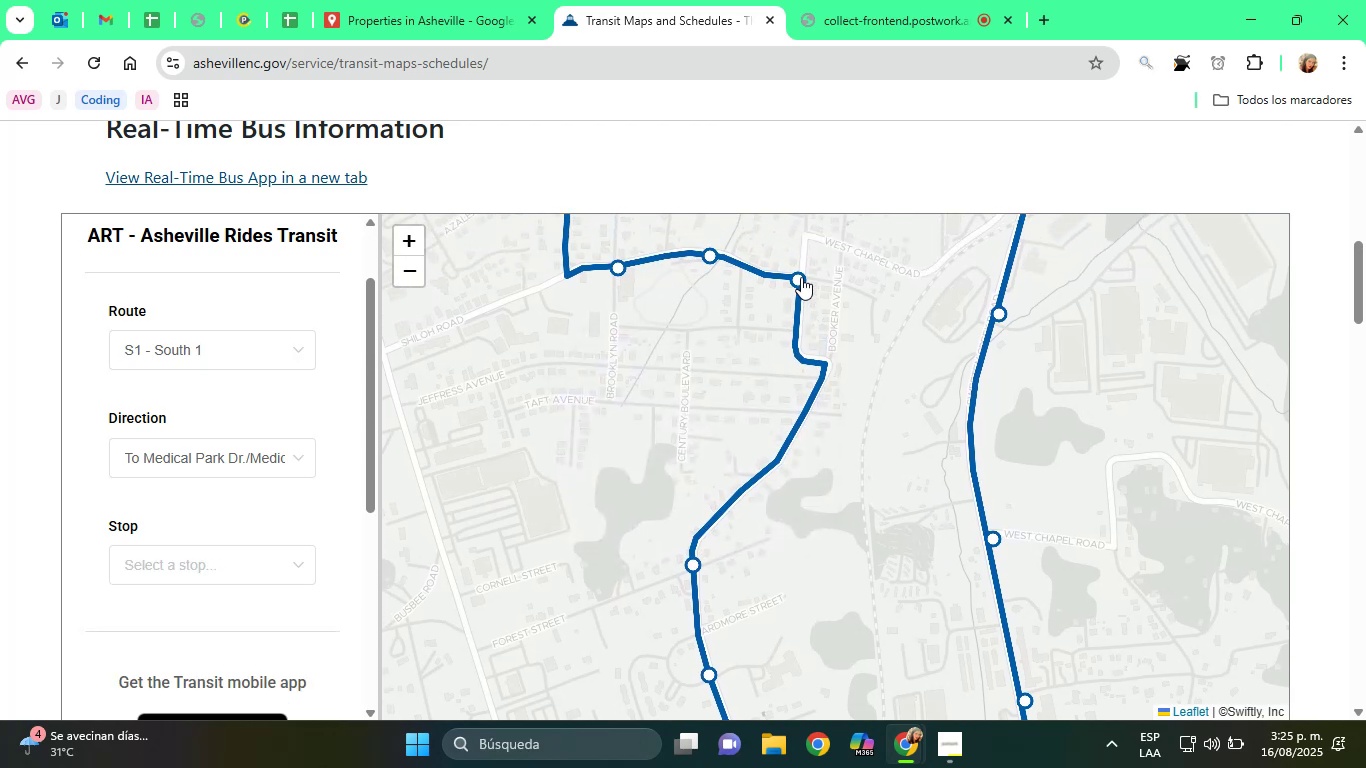 
left_click([801, 276])
 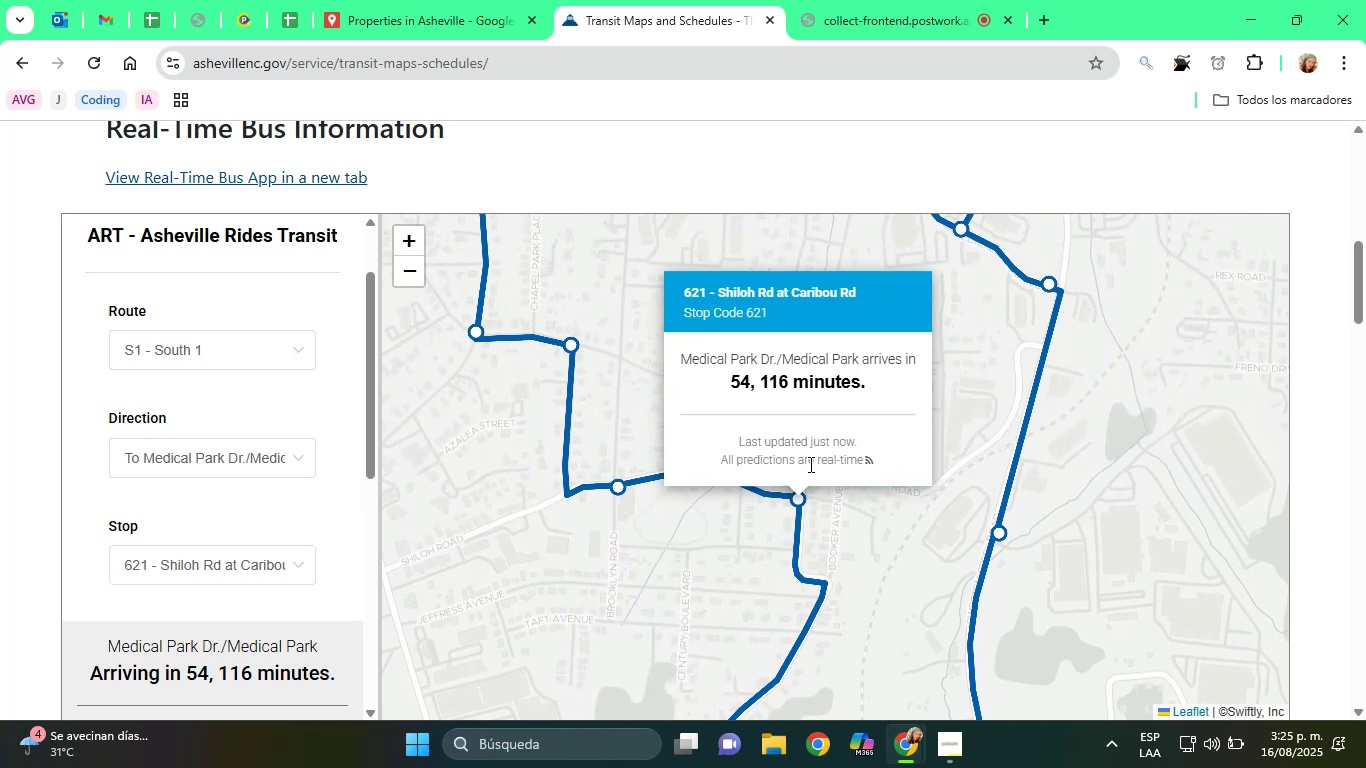 
left_click_drag(start_coordinate=[854, 592], to_coordinate=[846, 402])
 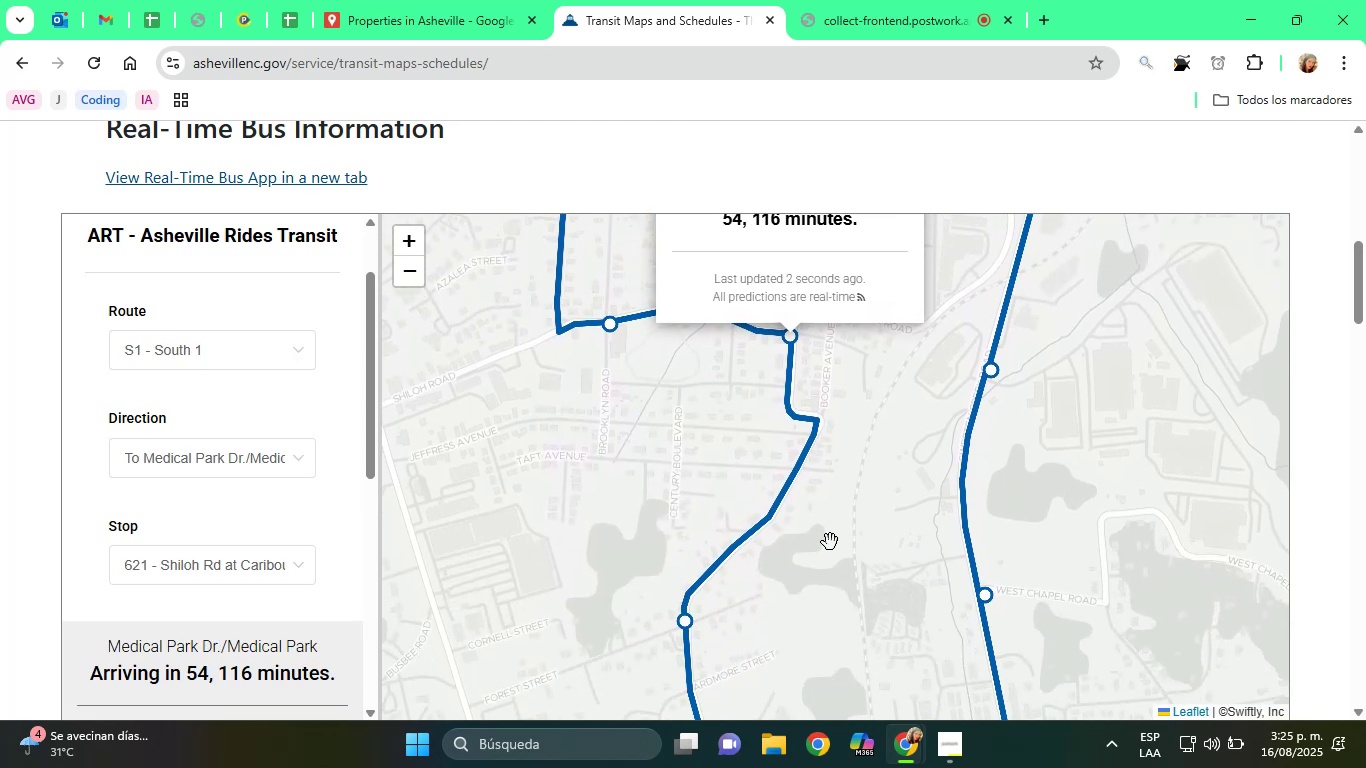 
left_click([830, 542])
 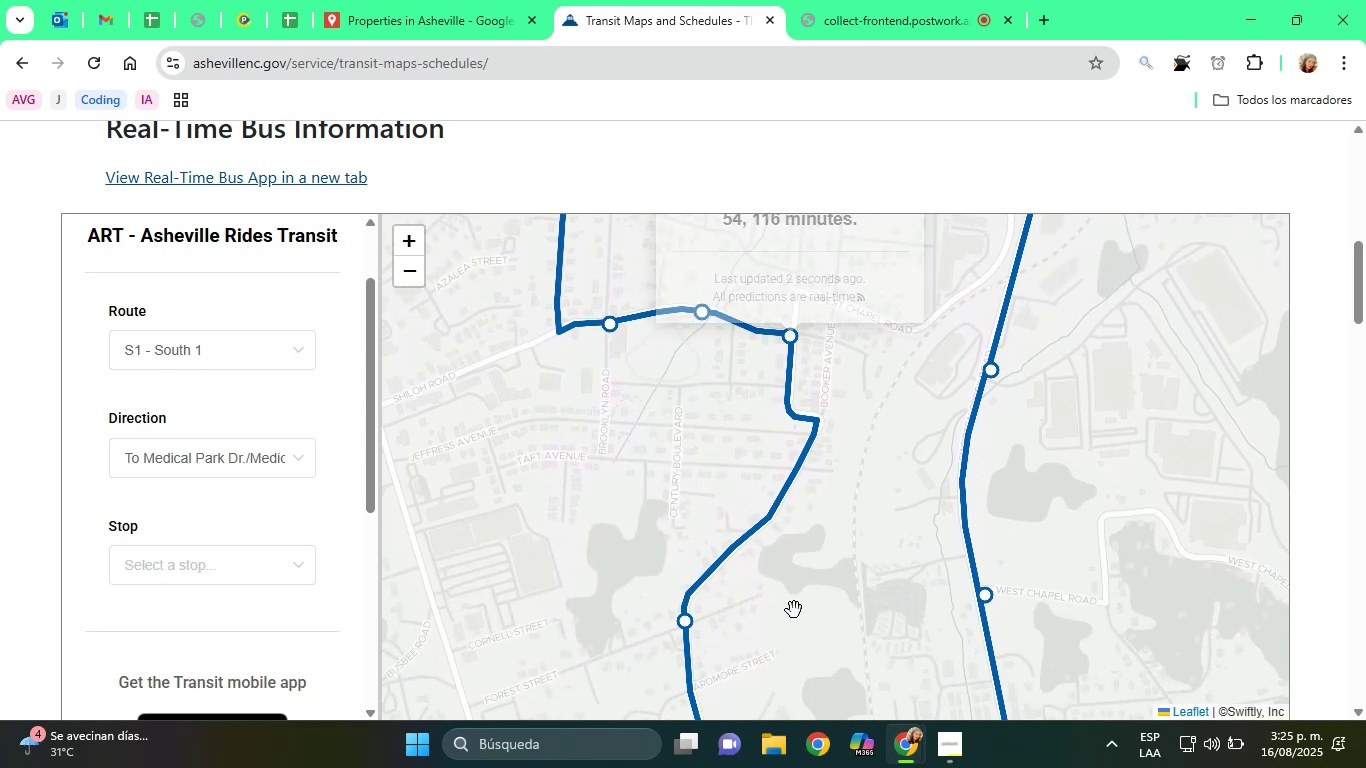 
left_click_drag(start_coordinate=[791, 613], to_coordinate=[788, 456])
 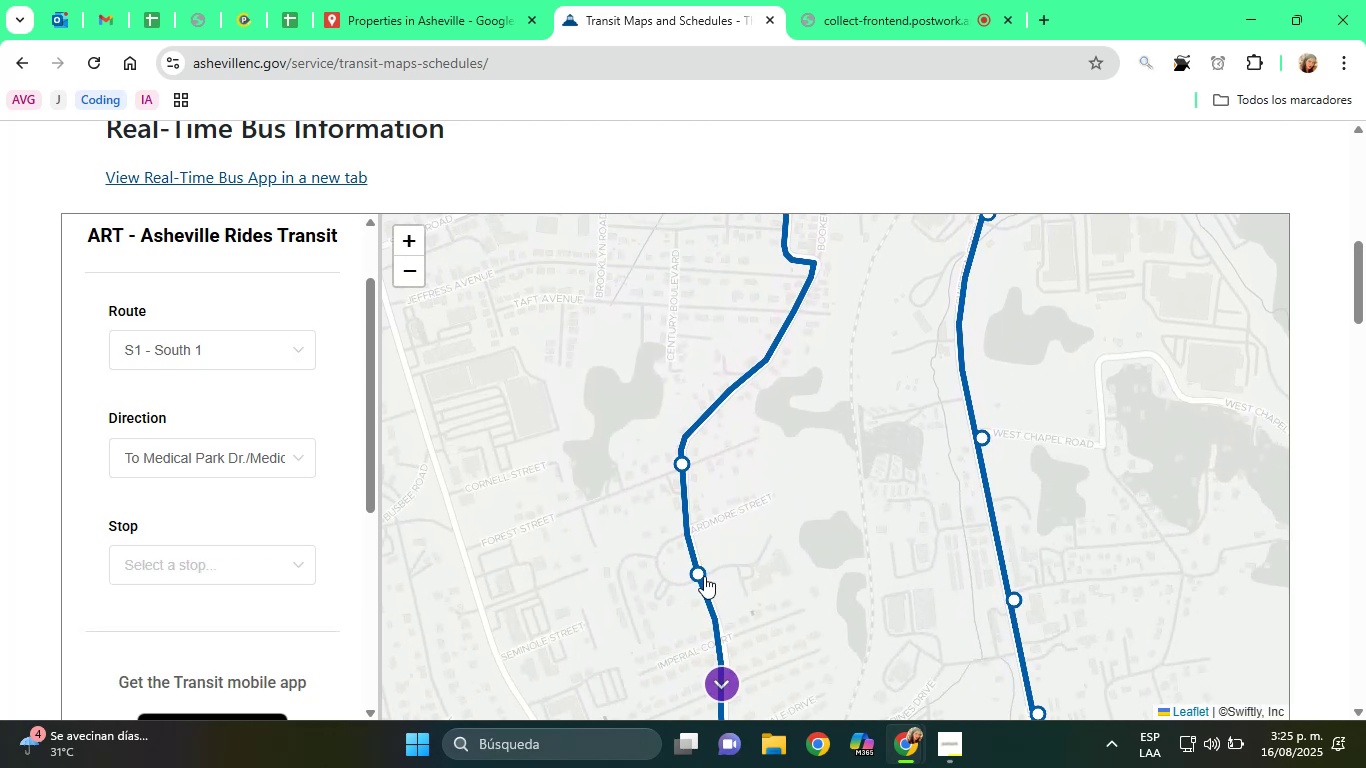 
left_click([699, 570])
 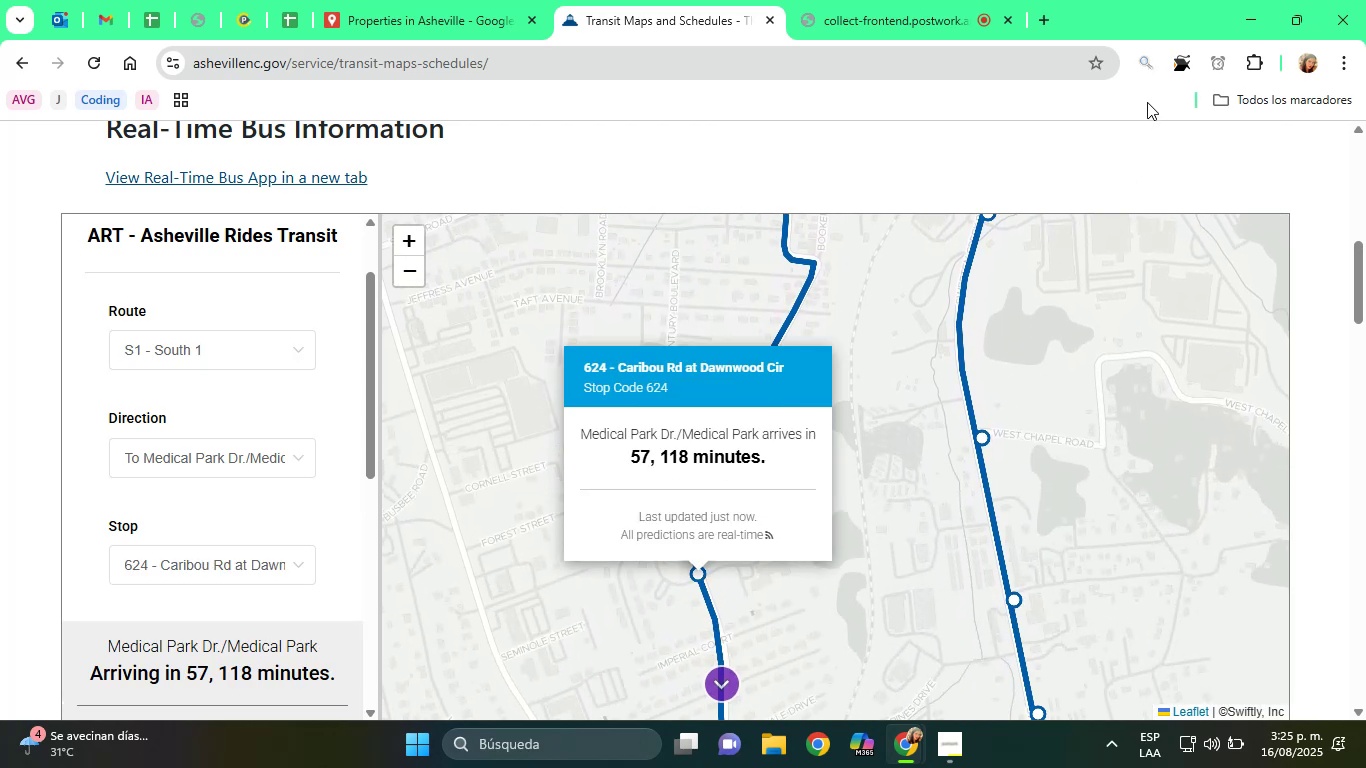 
left_click([1182, 63])
 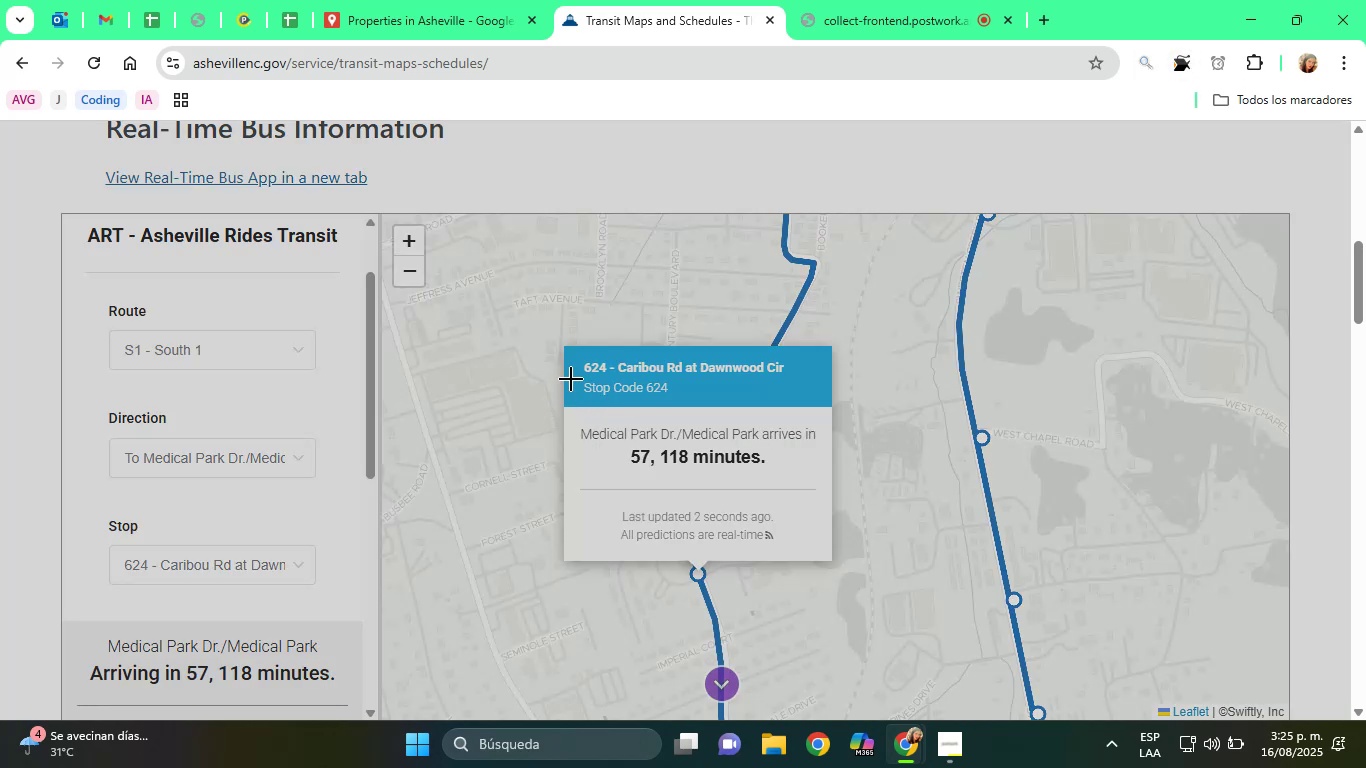 
left_click_drag(start_coordinate=[580, 356], to_coordinate=[808, 383])
 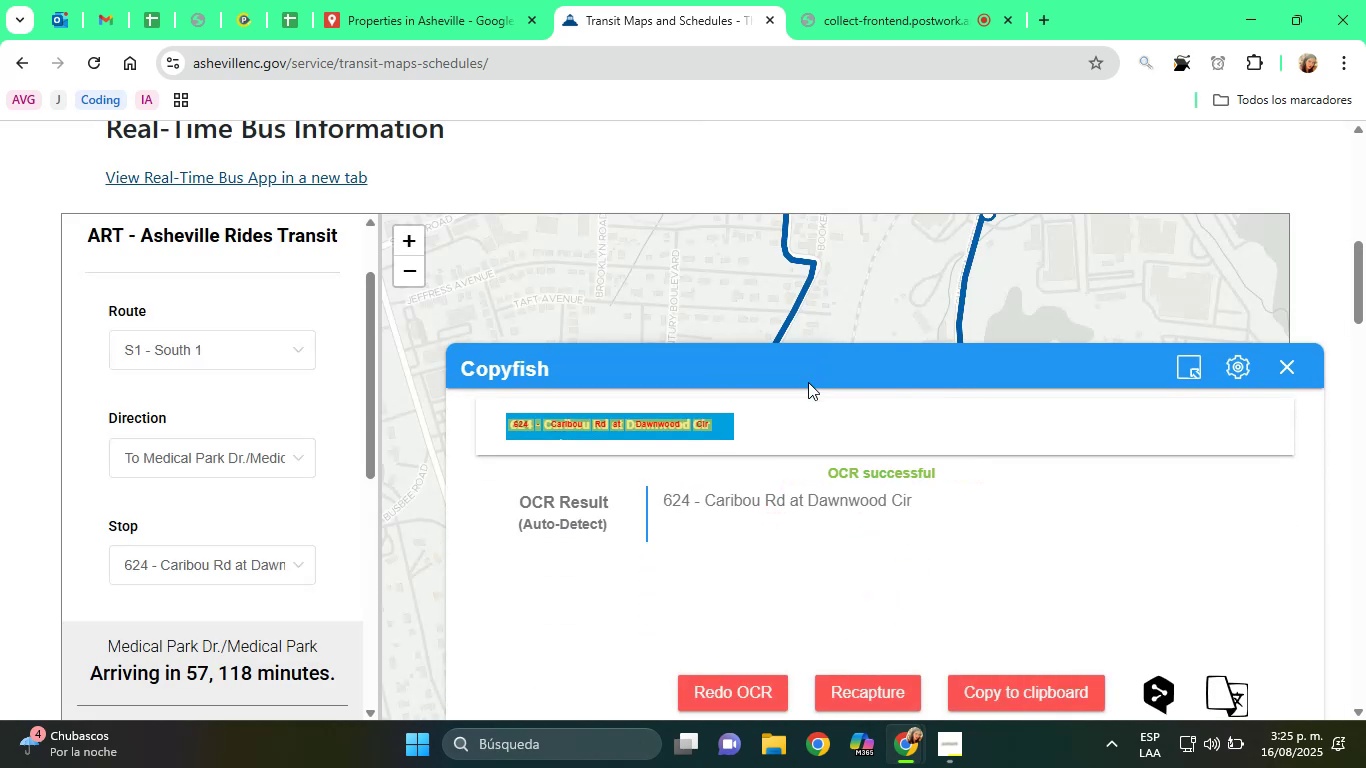 
wait(8.01)
 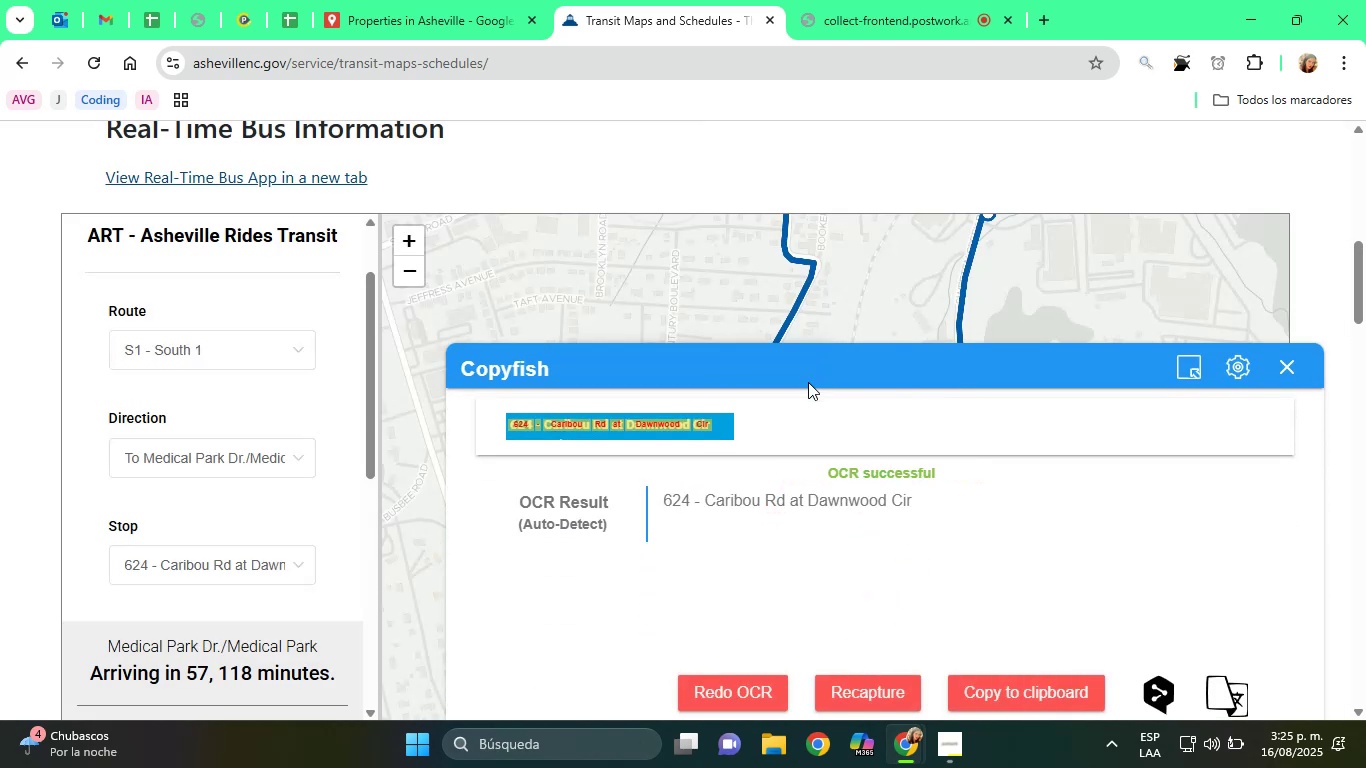 
left_click_drag(start_coordinate=[703, 493], to_coordinate=[958, 486])
 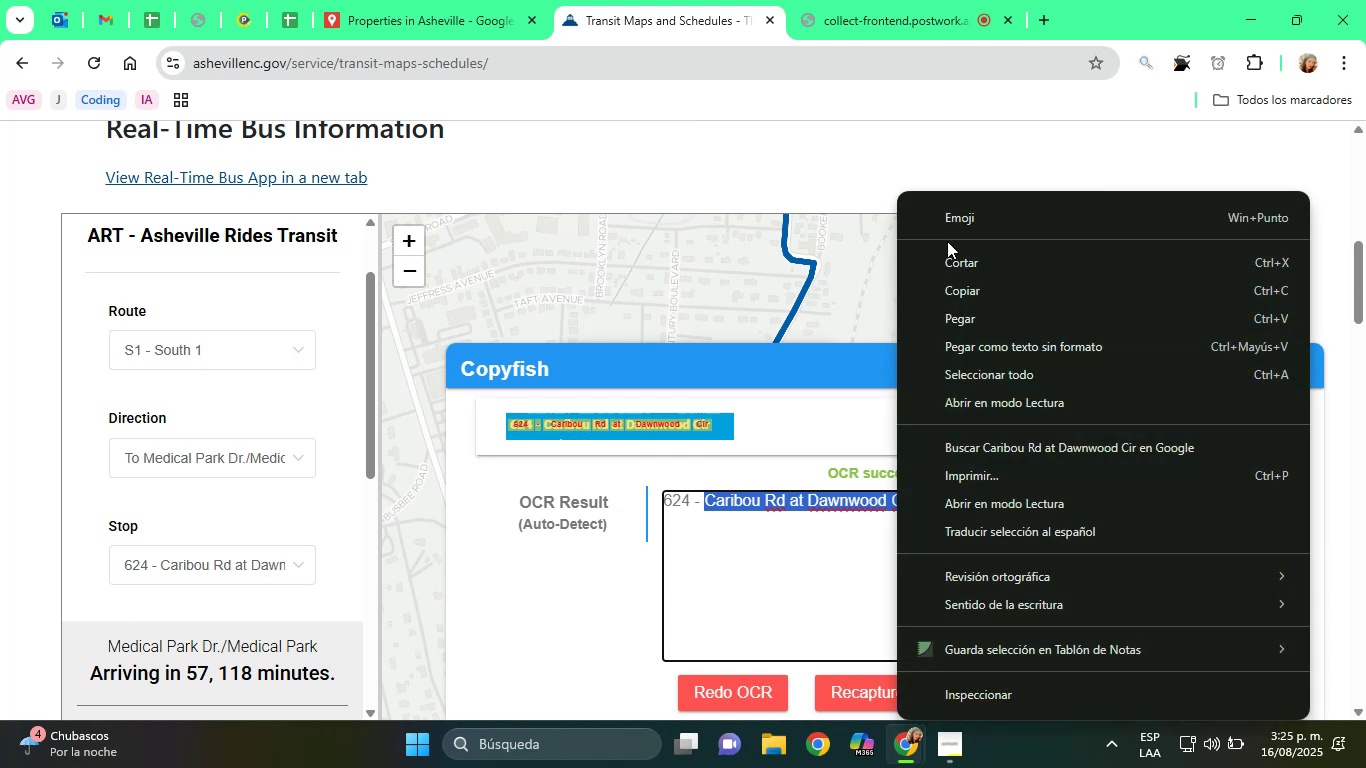 
left_click([955, 289])
 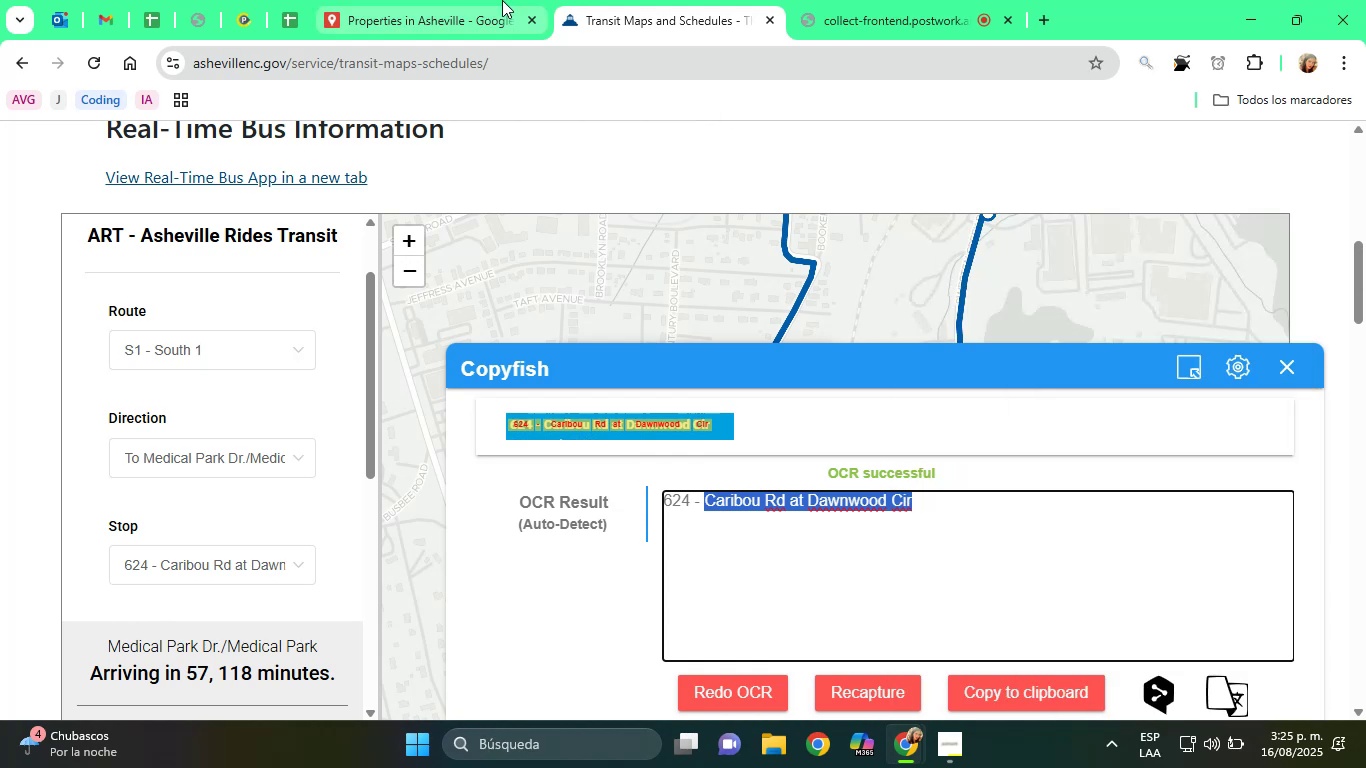 
left_click([475, 0])
 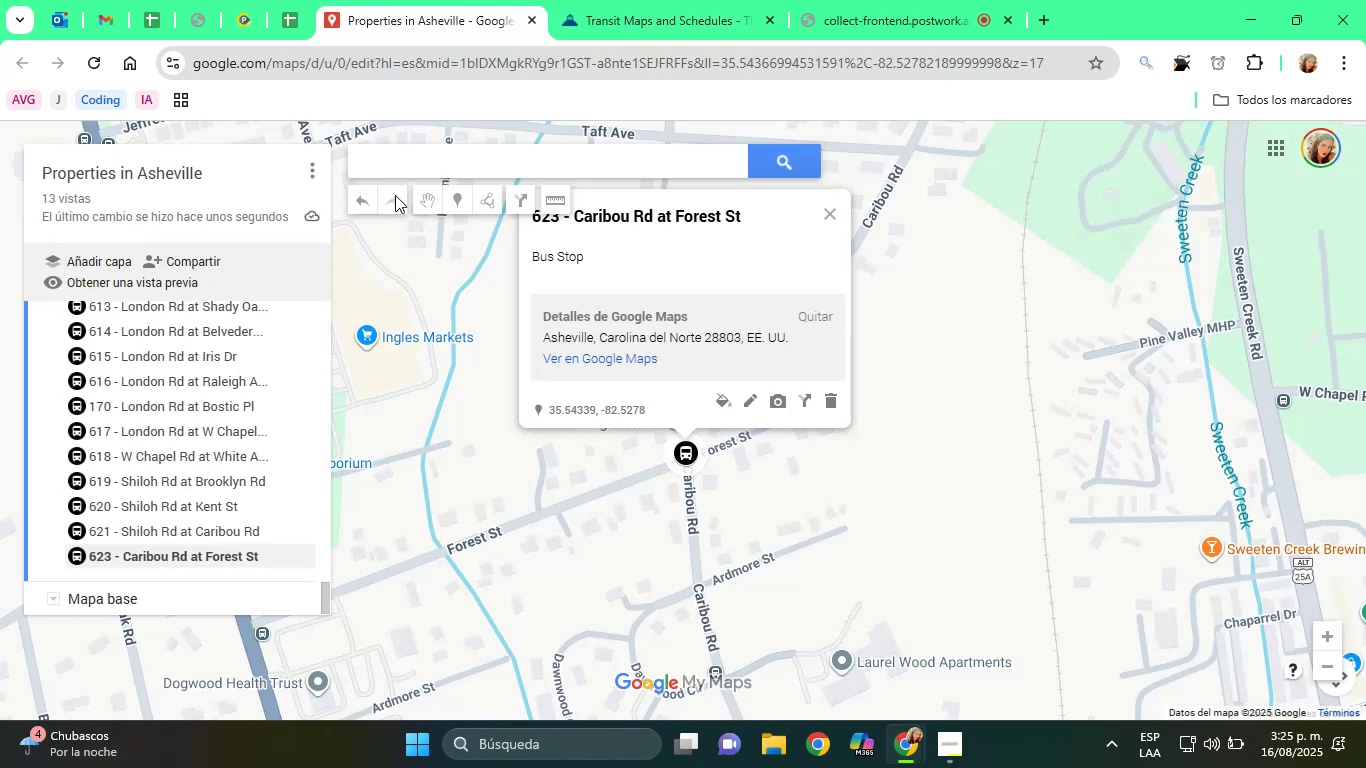 
right_click([420, 169])
 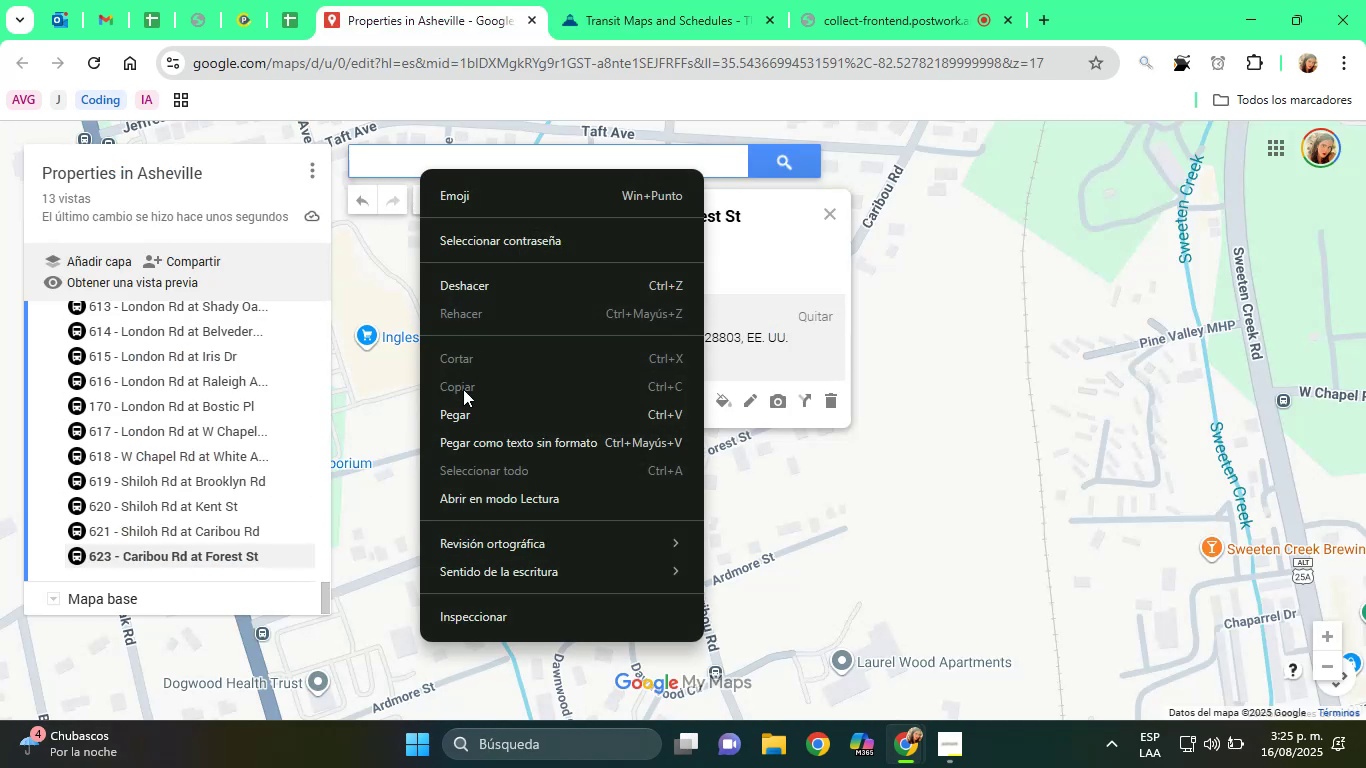 
left_click([460, 410])
 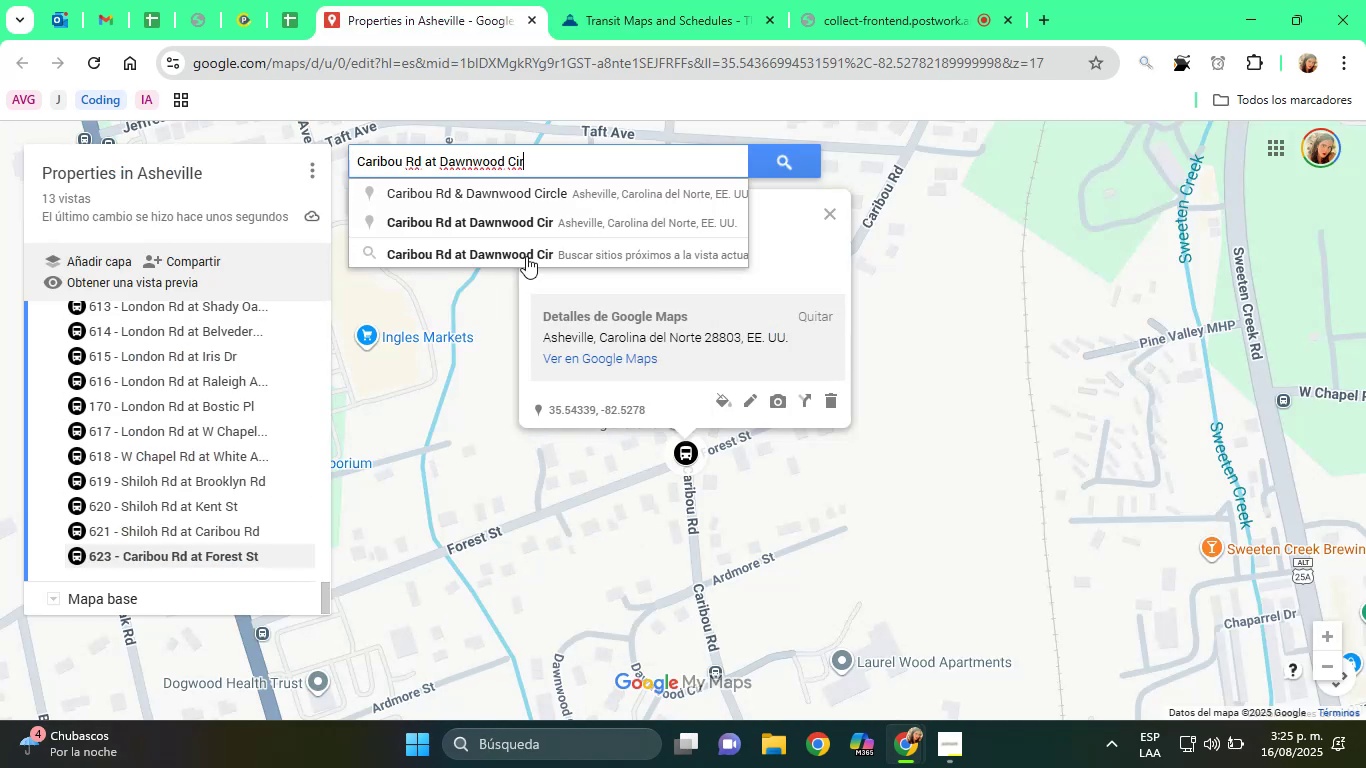 
left_click([533, 232])
 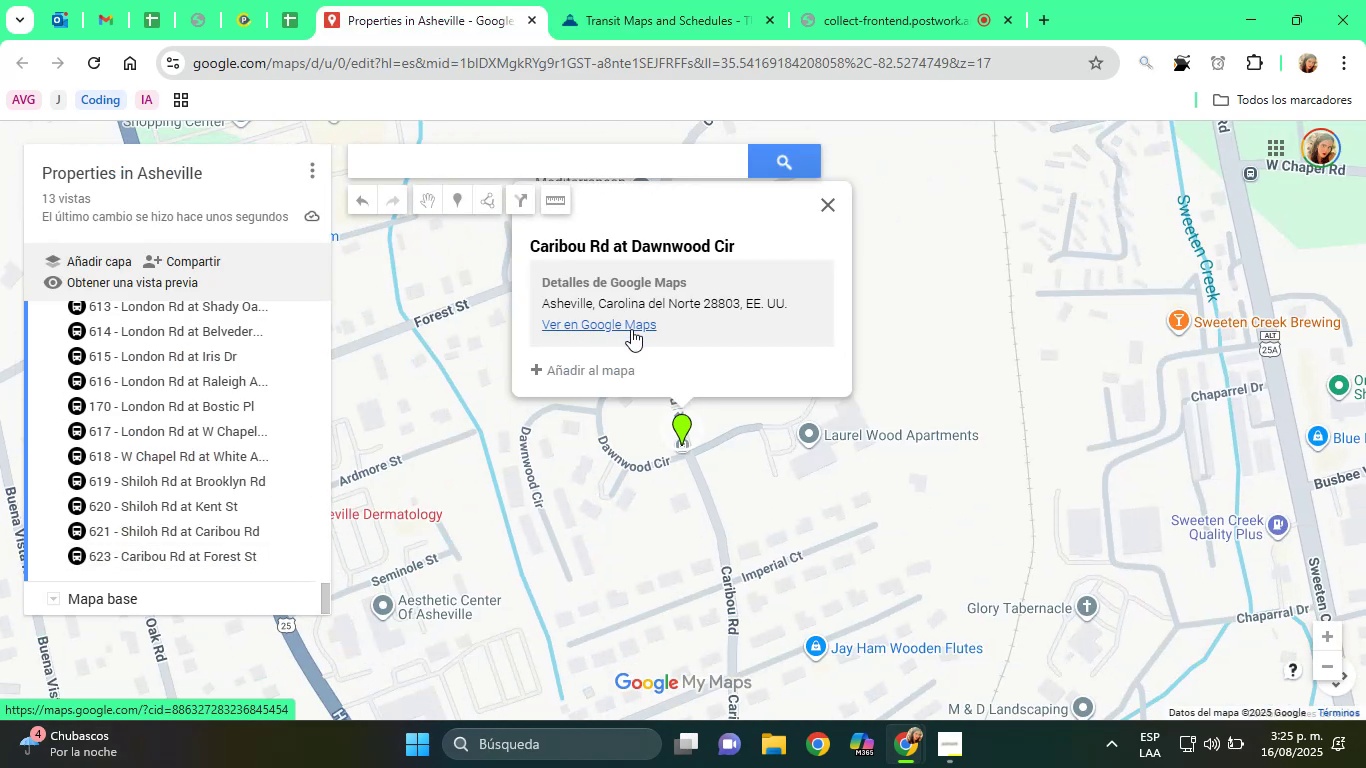 
left_click([593, 371])
 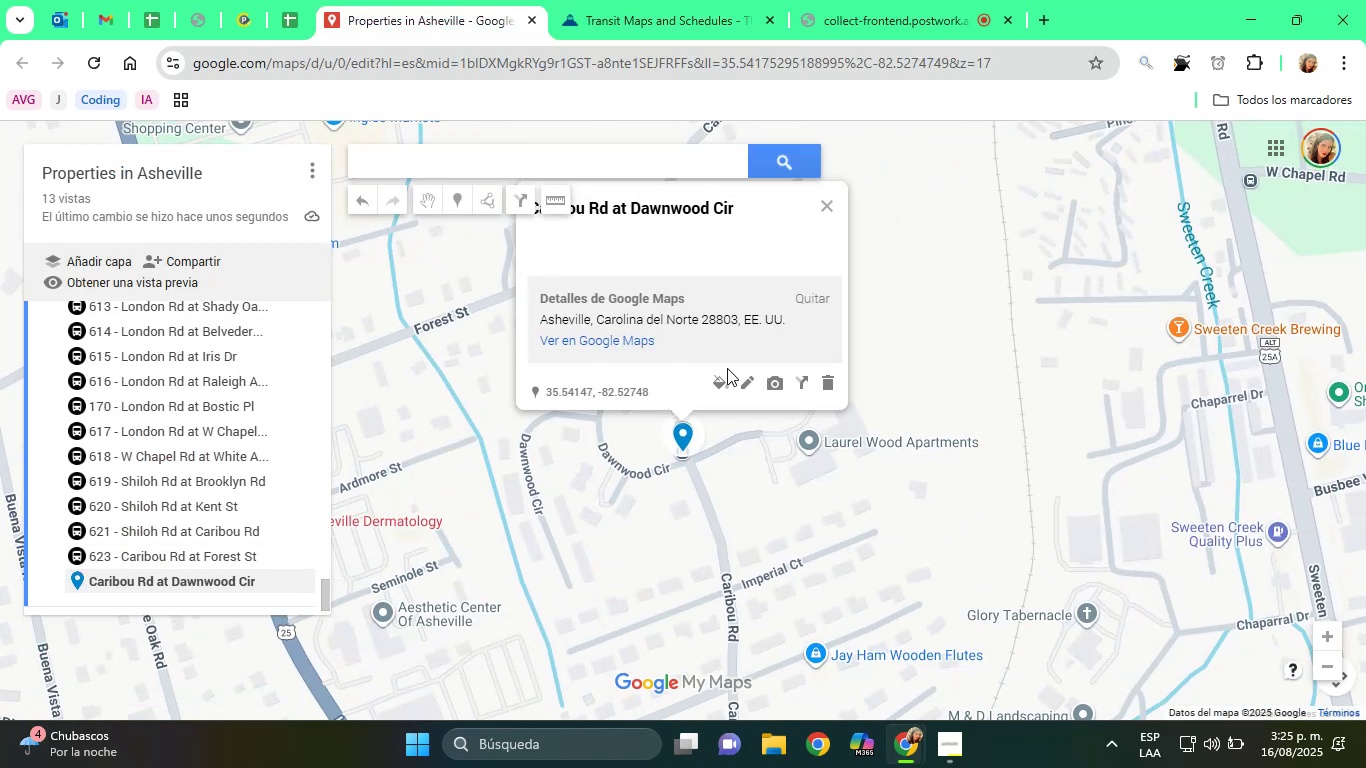 
left_click([719, 377])
 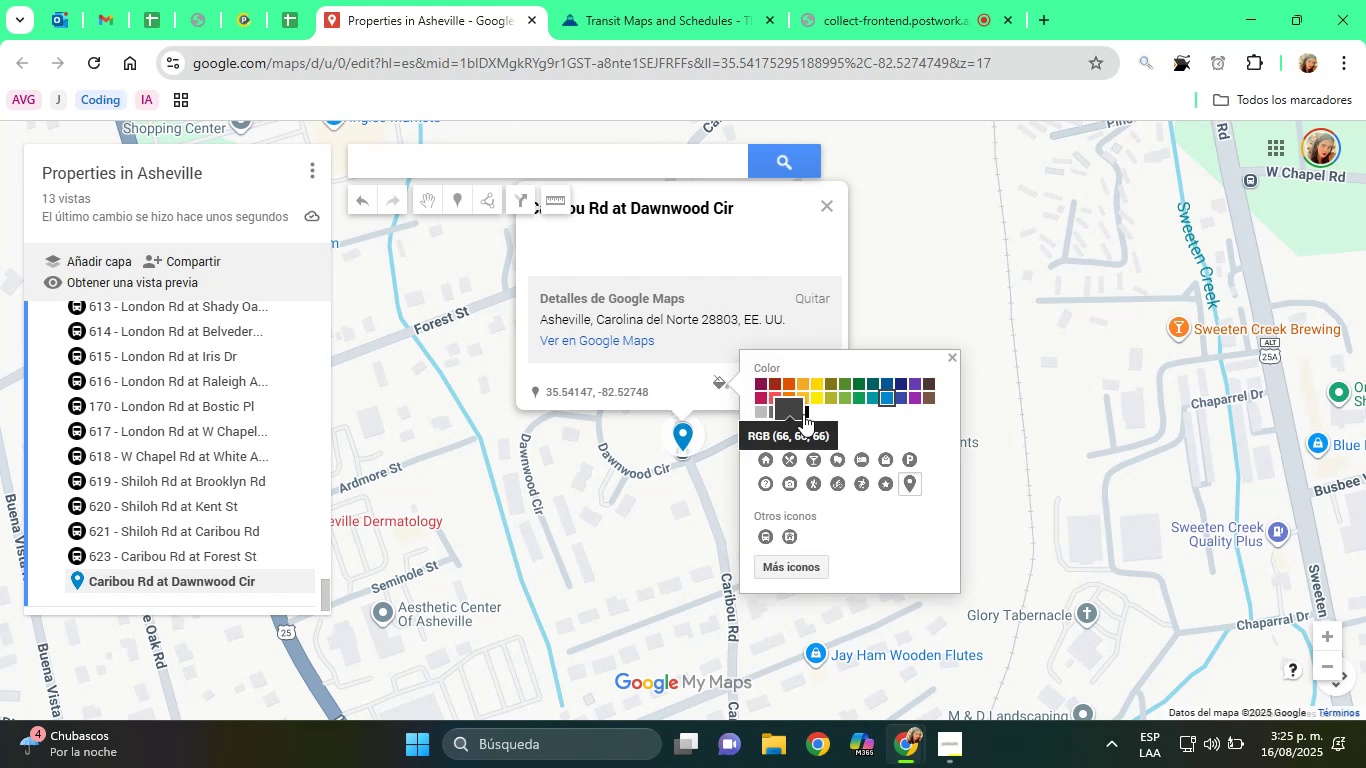 
left_click([807, 414])
 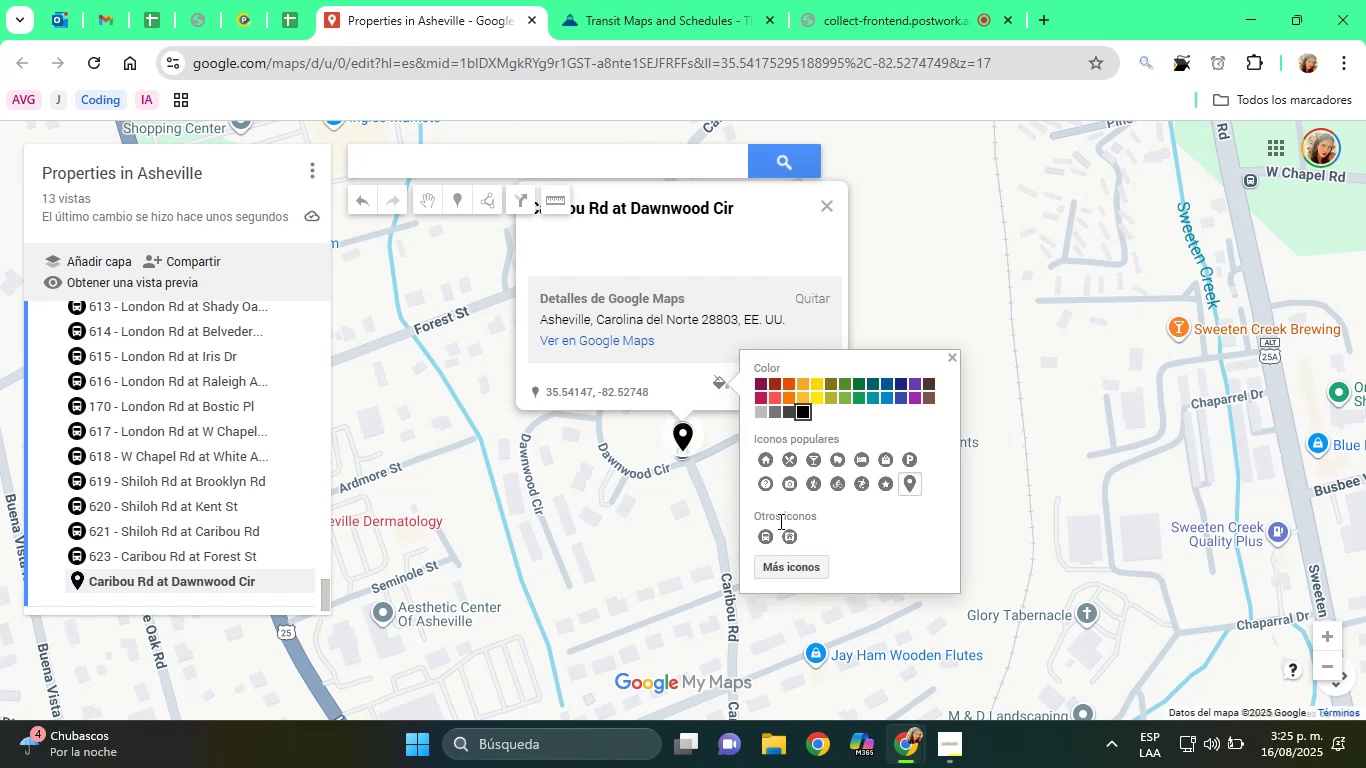 
left_click([766, 537])
 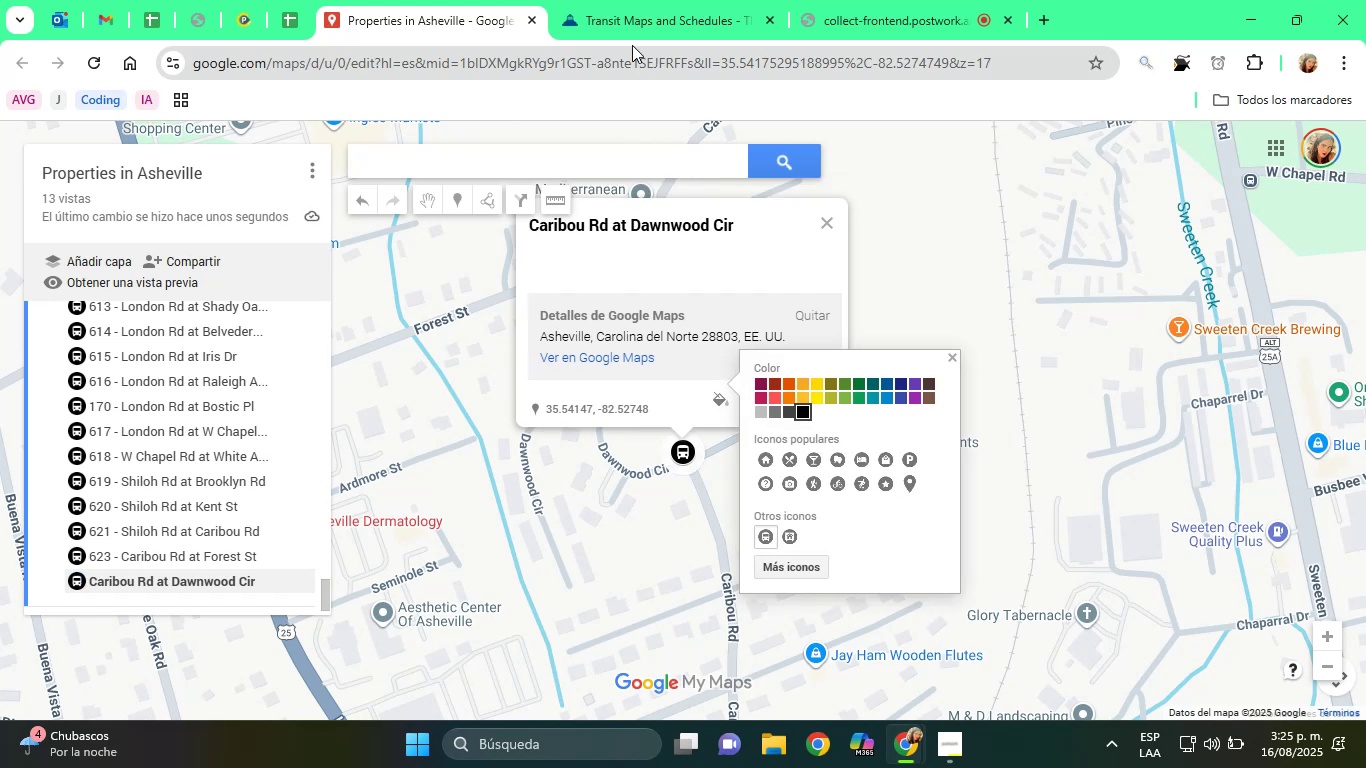 
left_click([617, 0])
 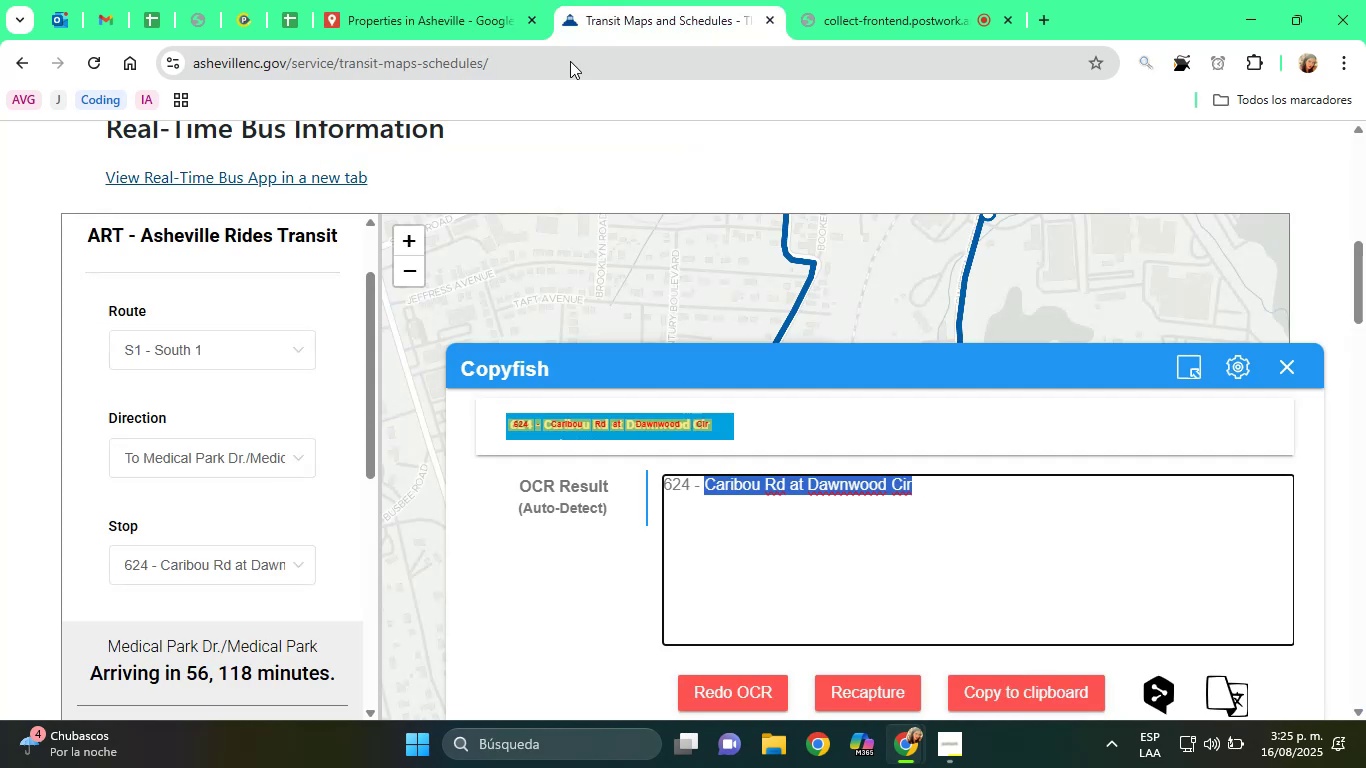 
left_click([458, 0])
 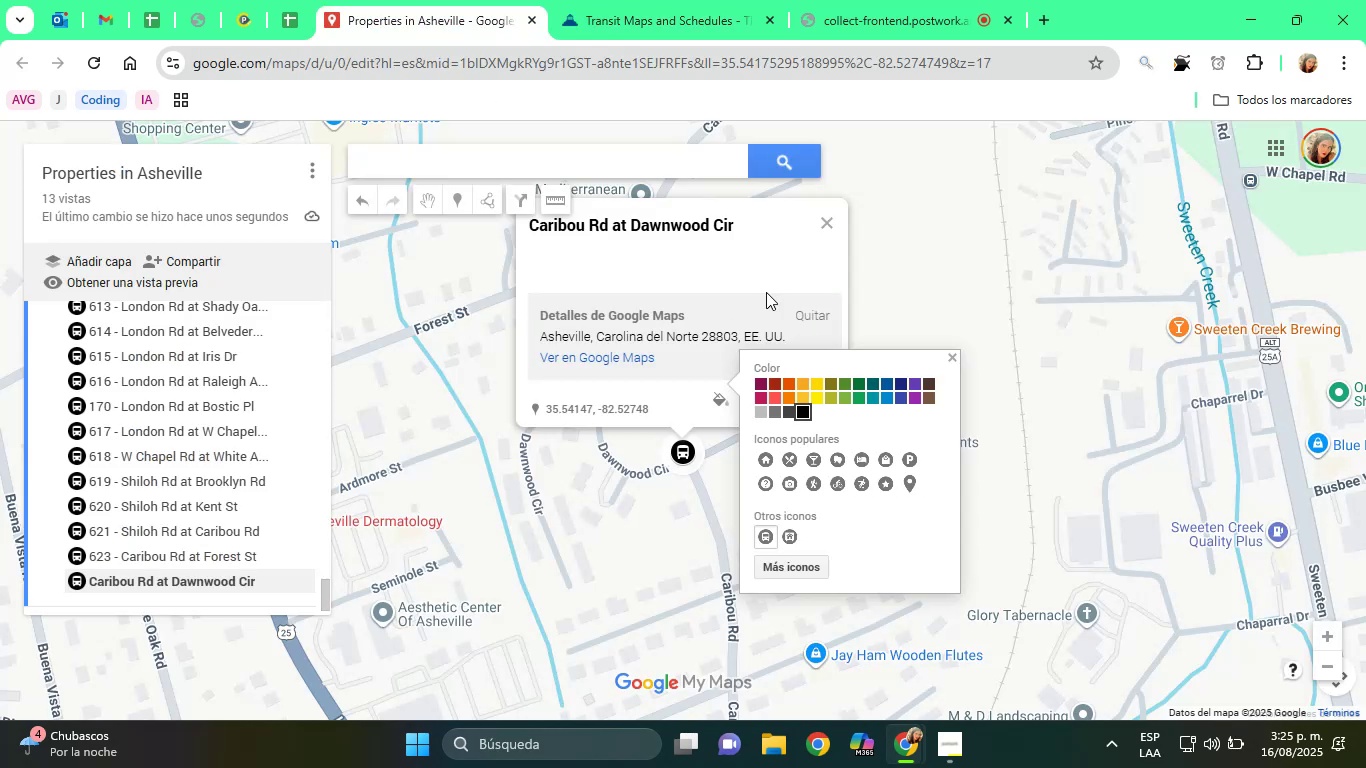 
left_click([754, 255])
 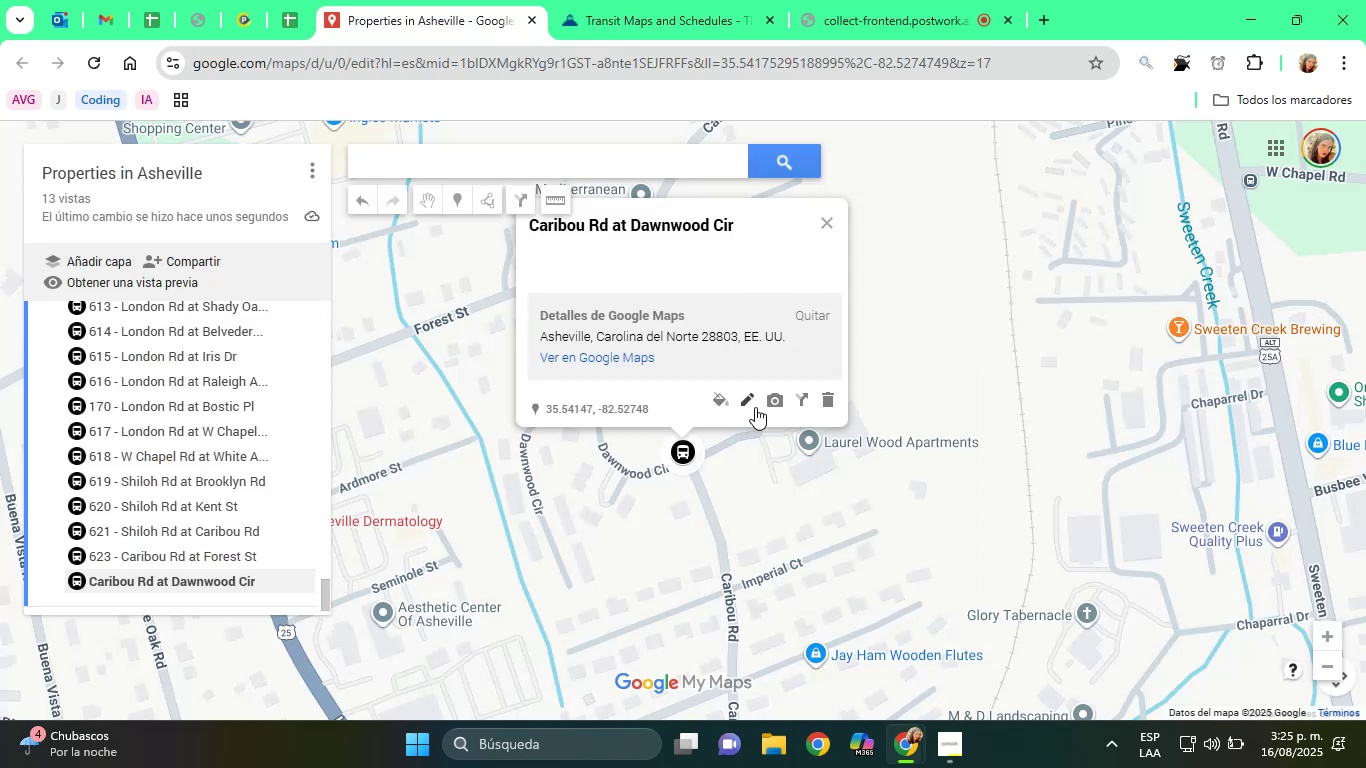 
left_click([748, 399])
 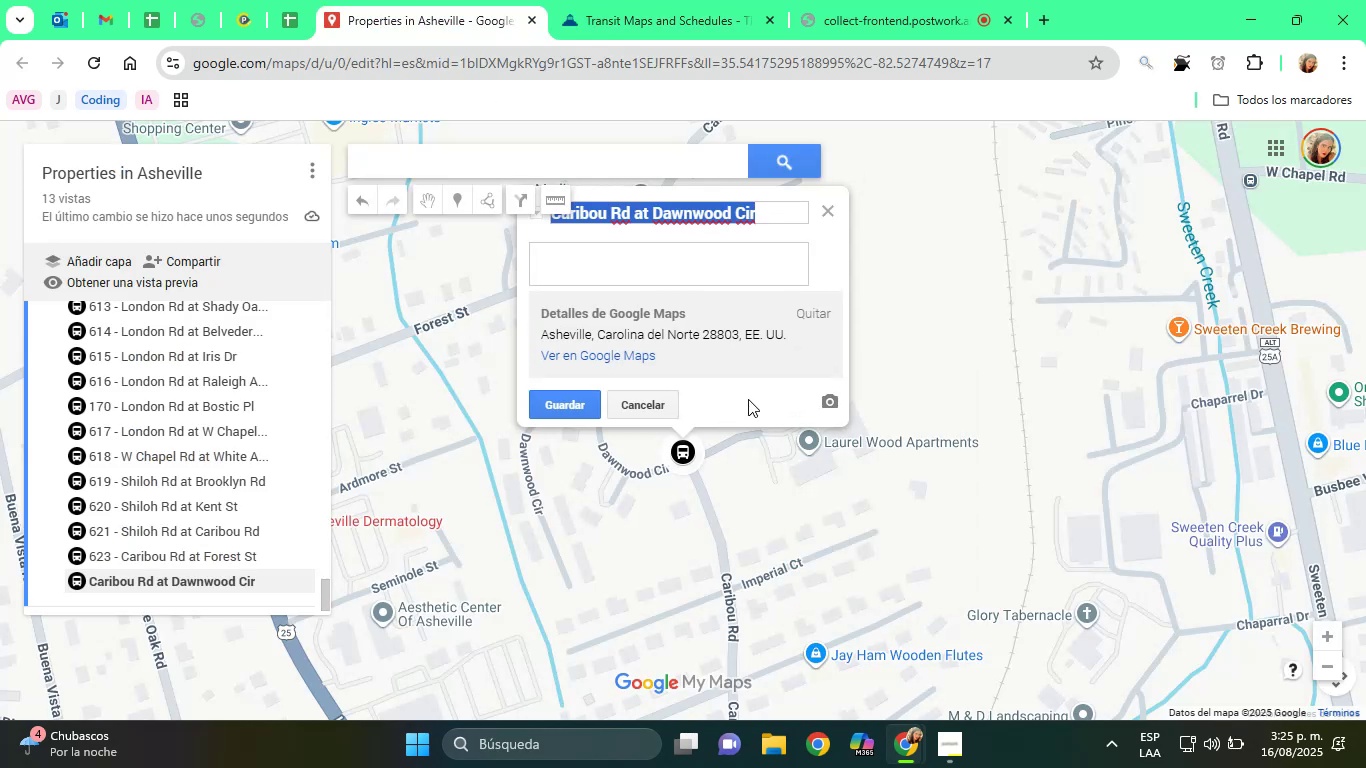 
type([Home]624 - )
 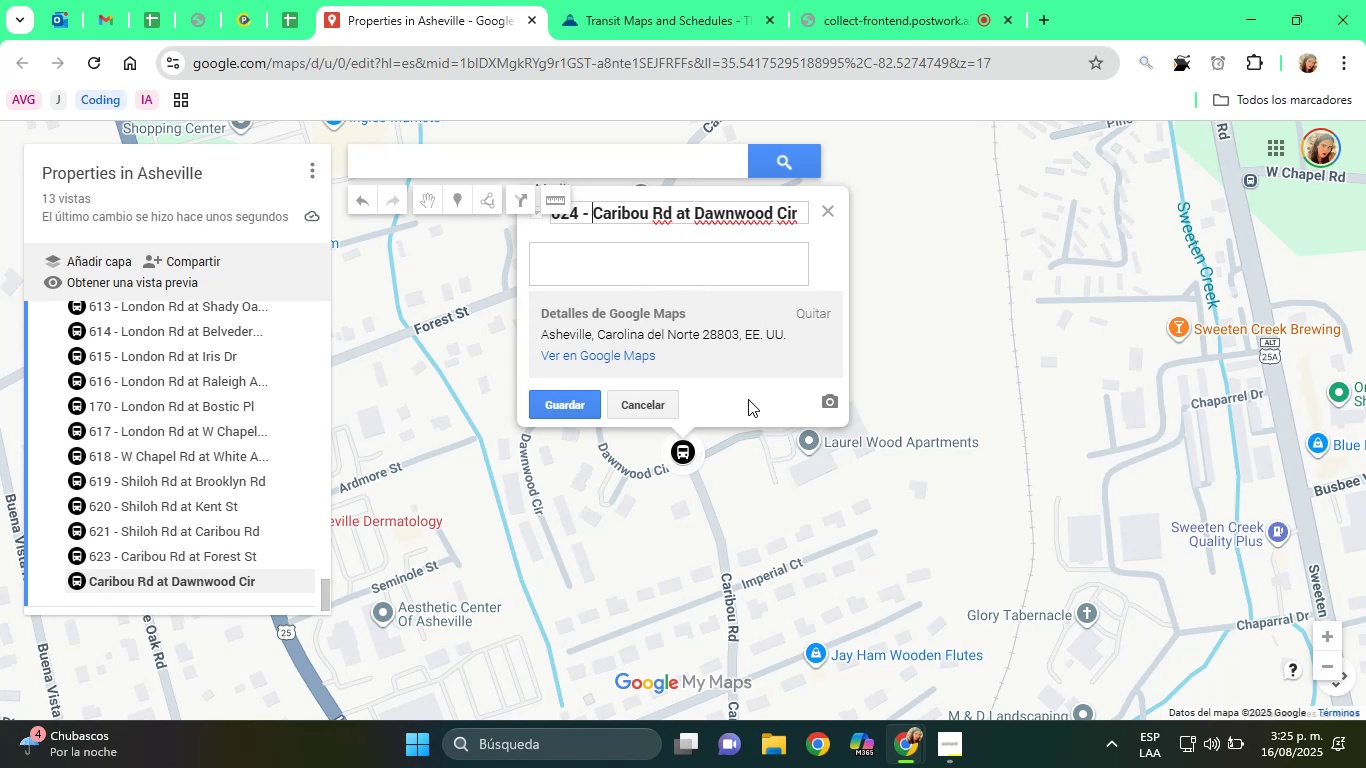 
key(Enter)
 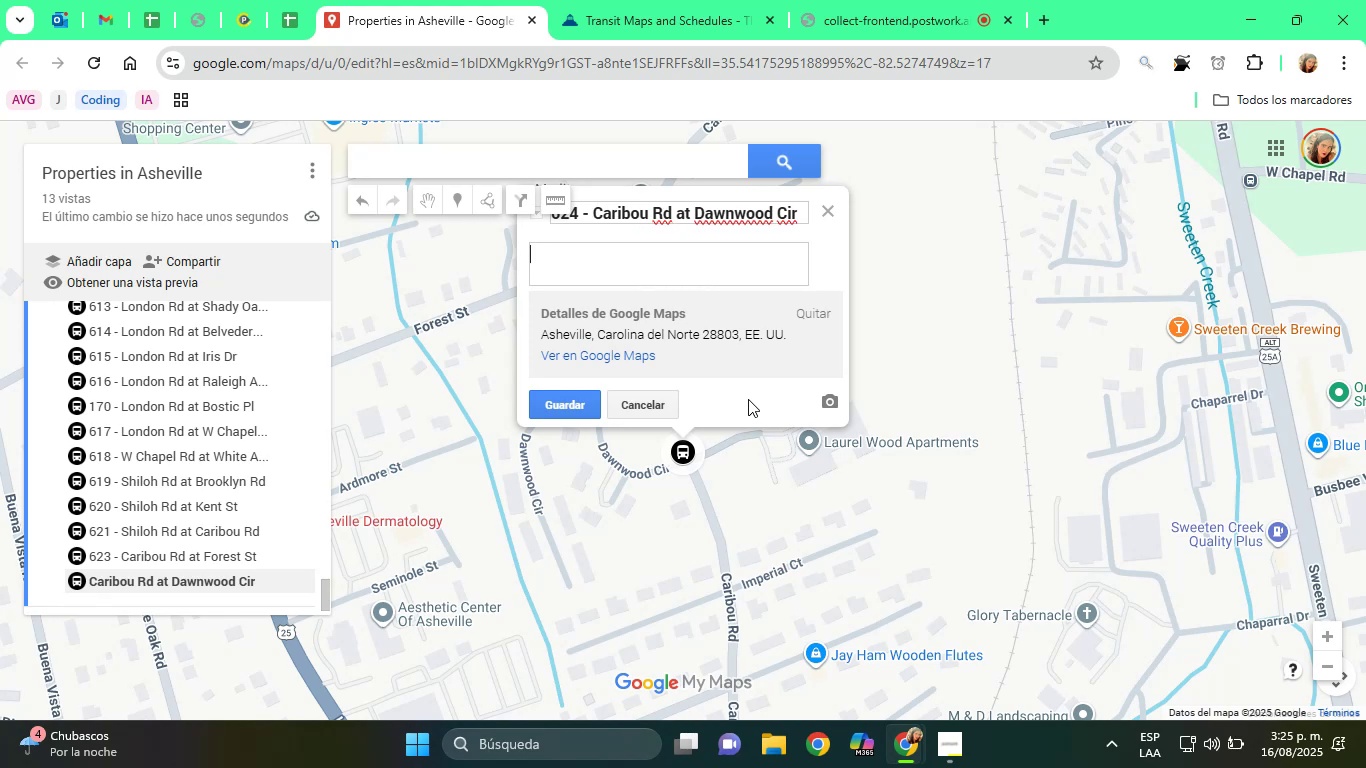 
type(Bus Stop)
 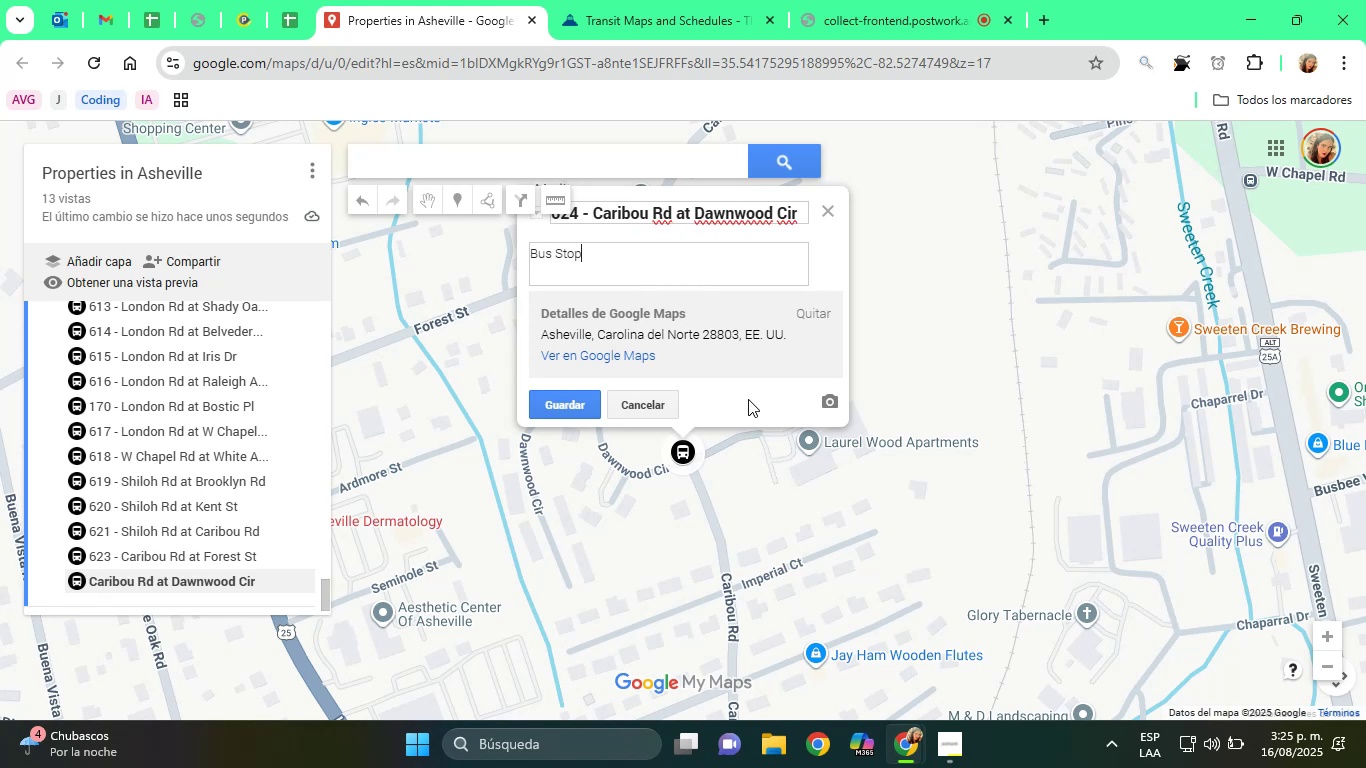 
key(Enter)
 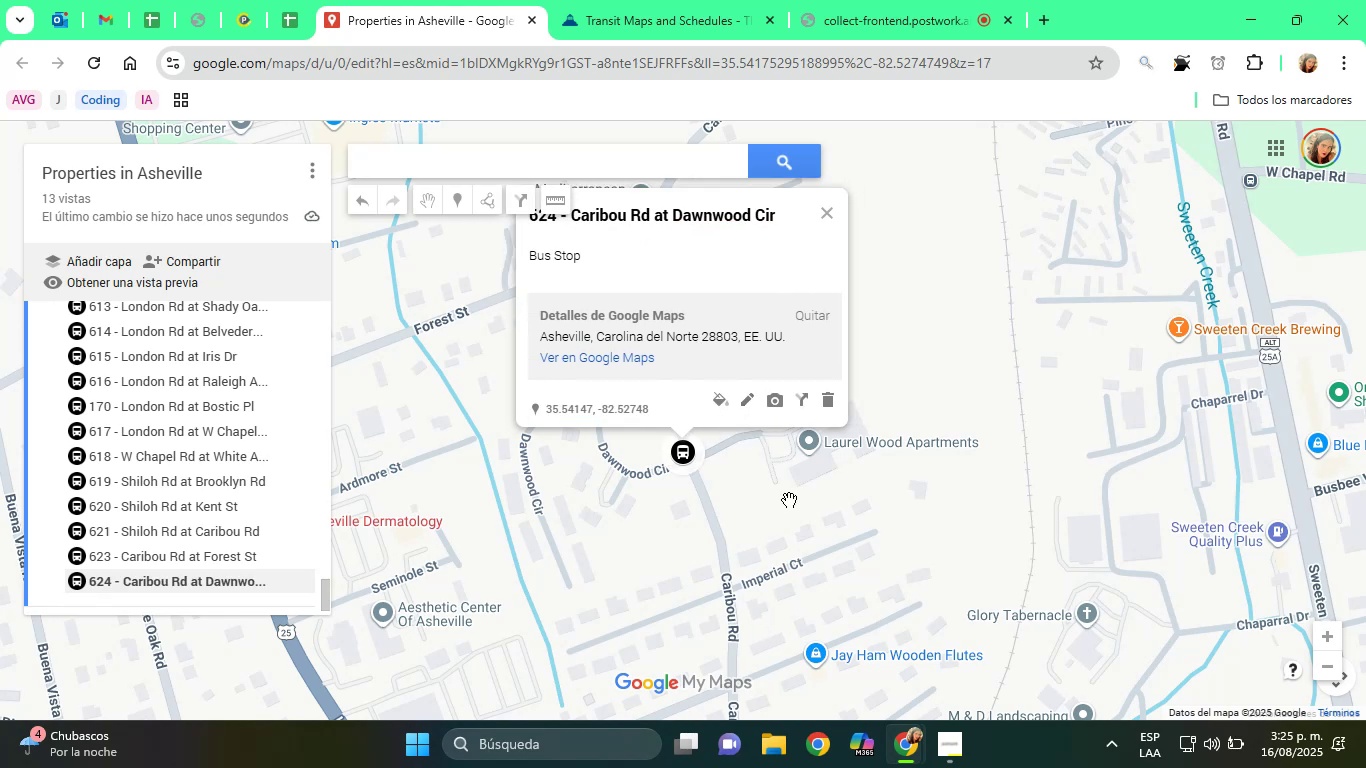 
left_click([627, 0])
 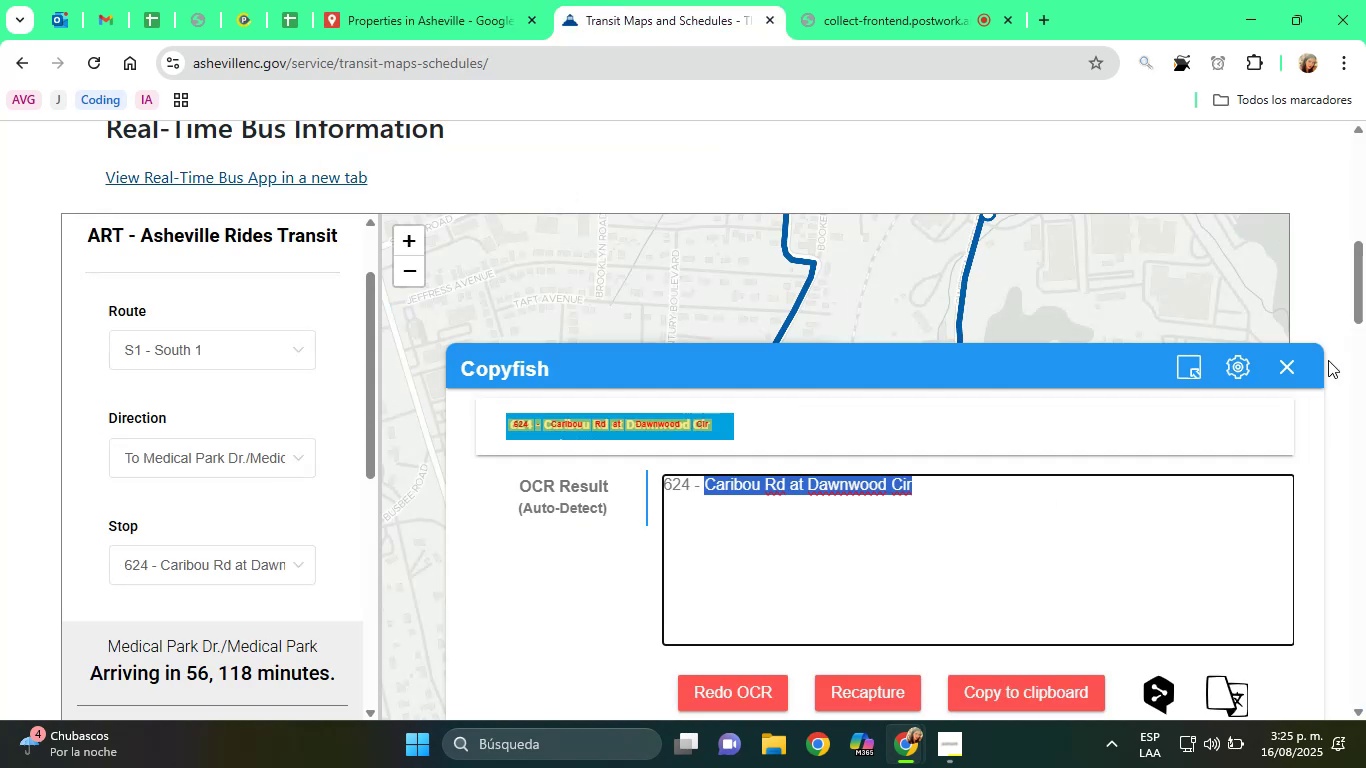 
left_click([1280, 364])
 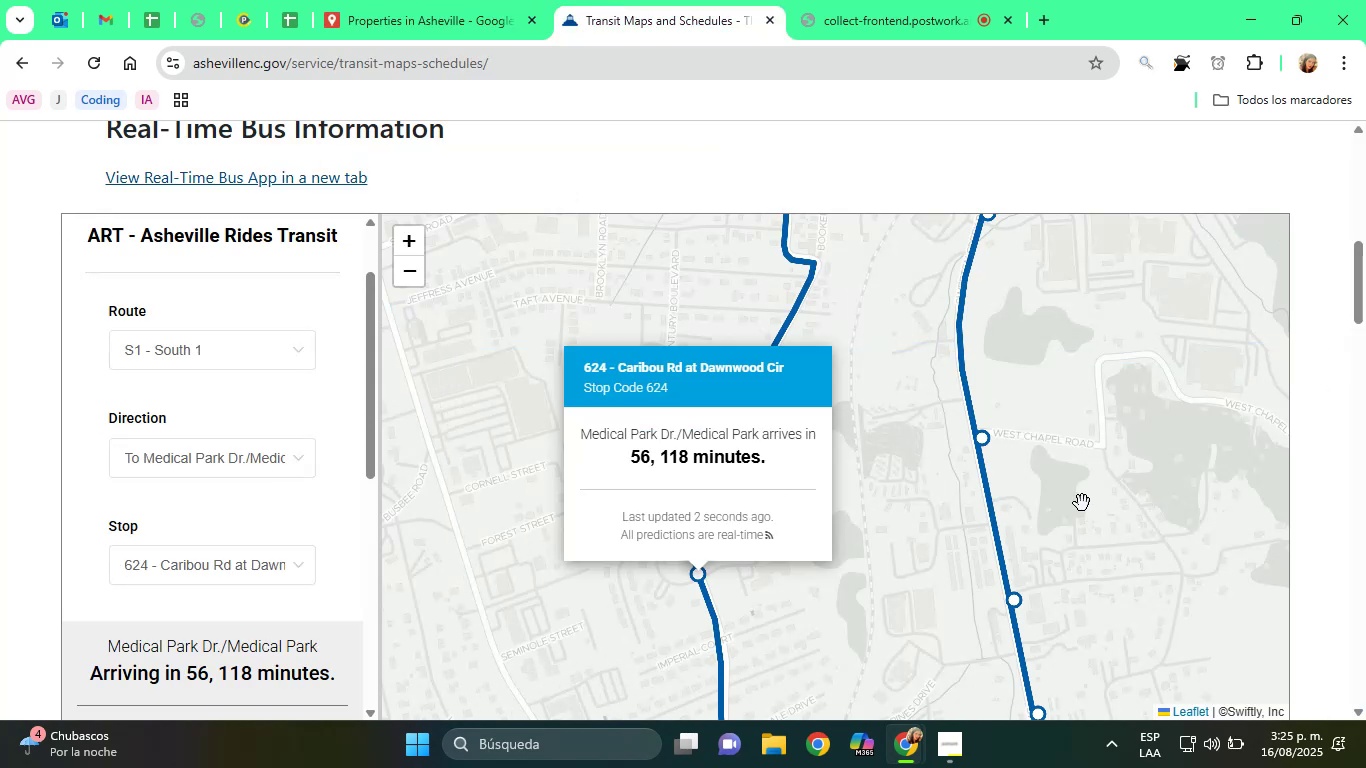 
left_click([889, 599])
 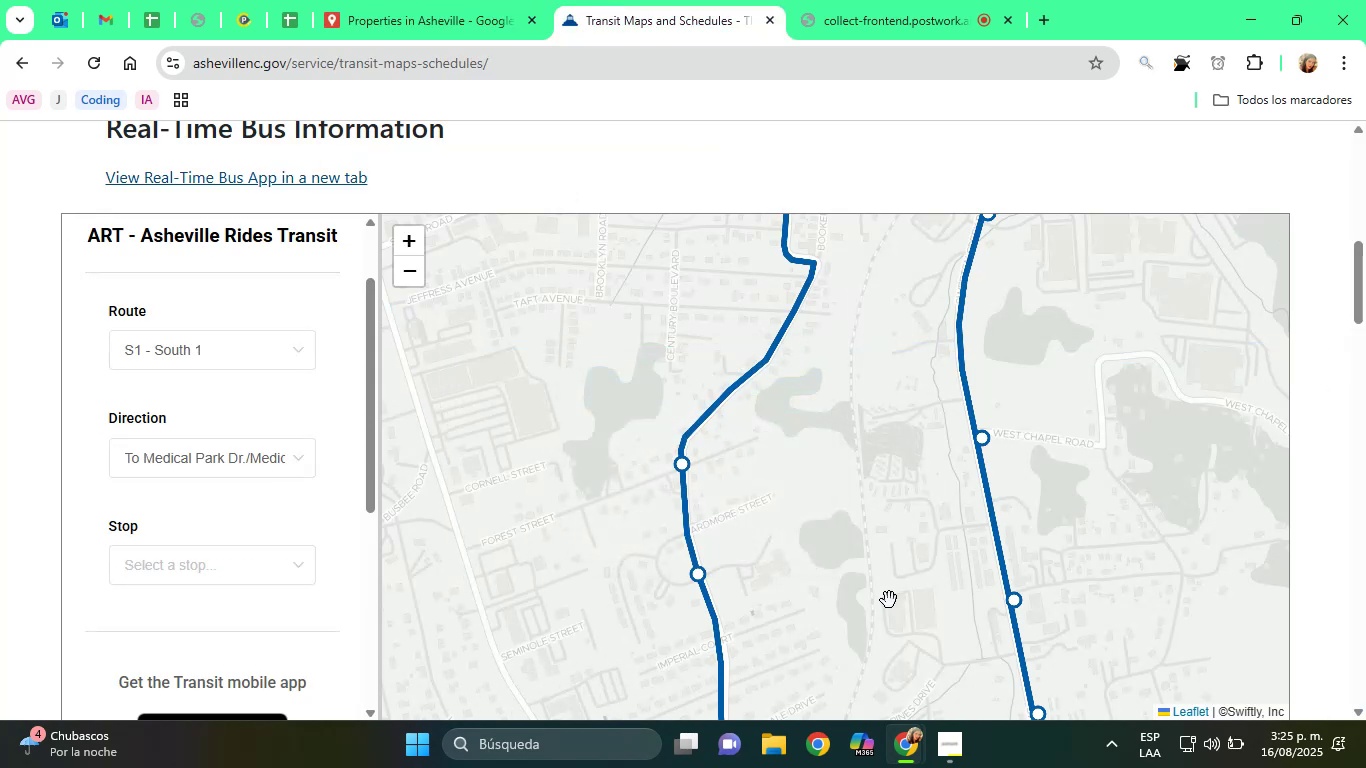 
left_click_drag(start_coordinate=[889, 600], to_coordinate=[859, 351])
 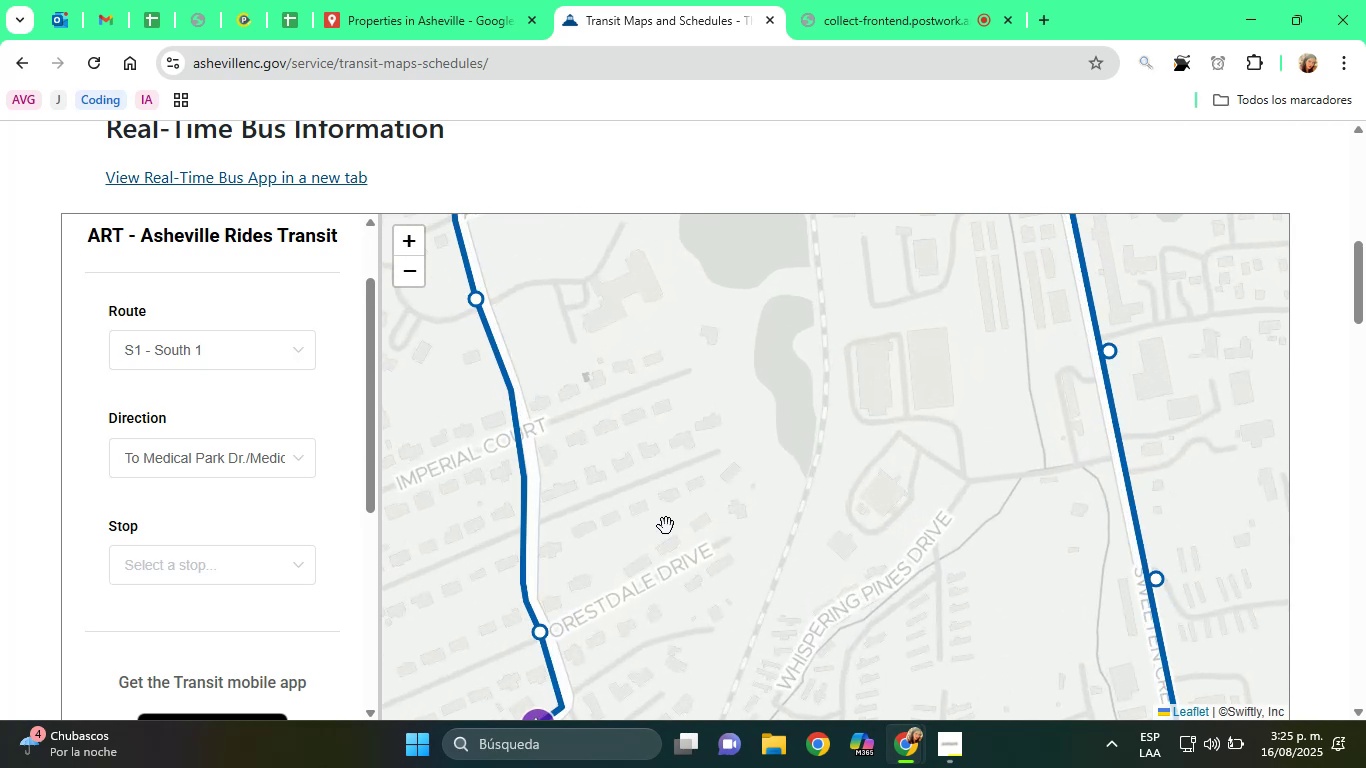 
left_click_drag(start_coordinate=[719, 516], to_coordinate=[825, 393])
 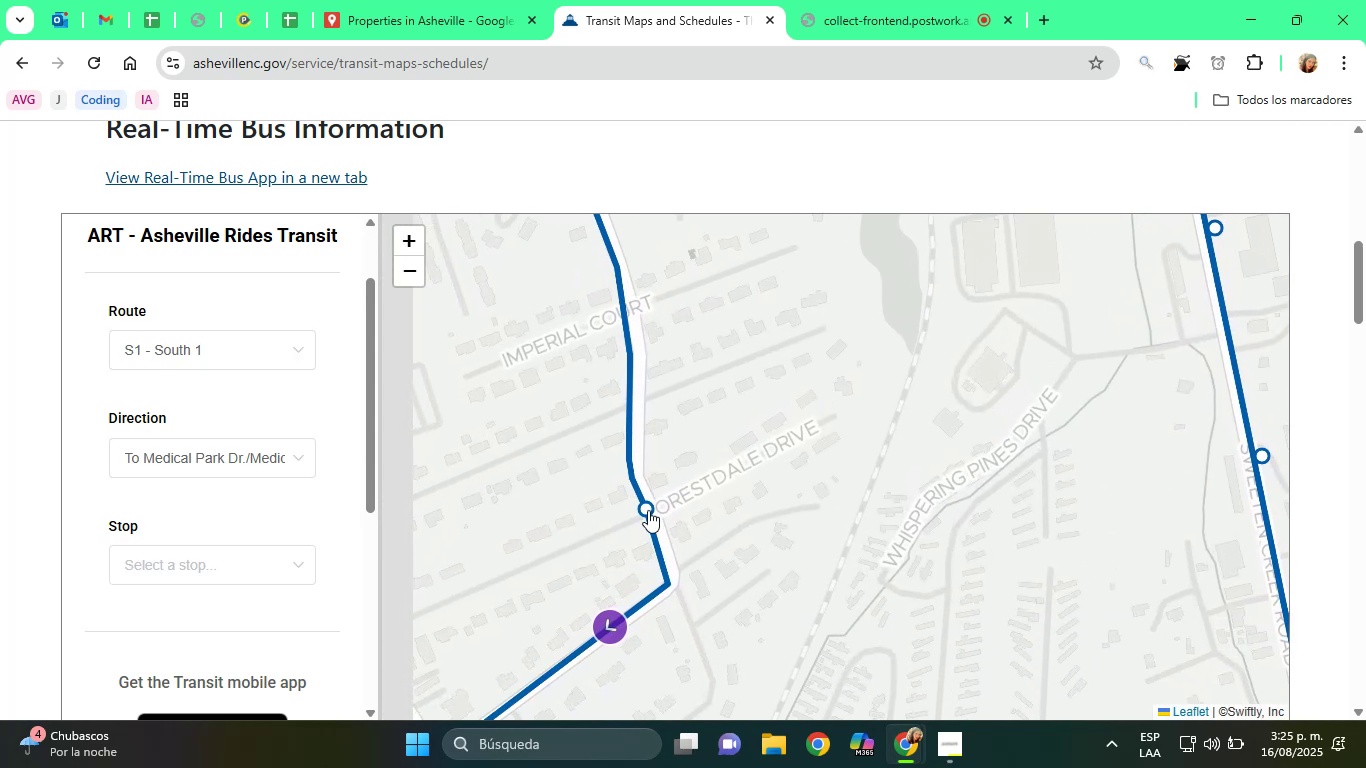 
left_click([648, 510])
 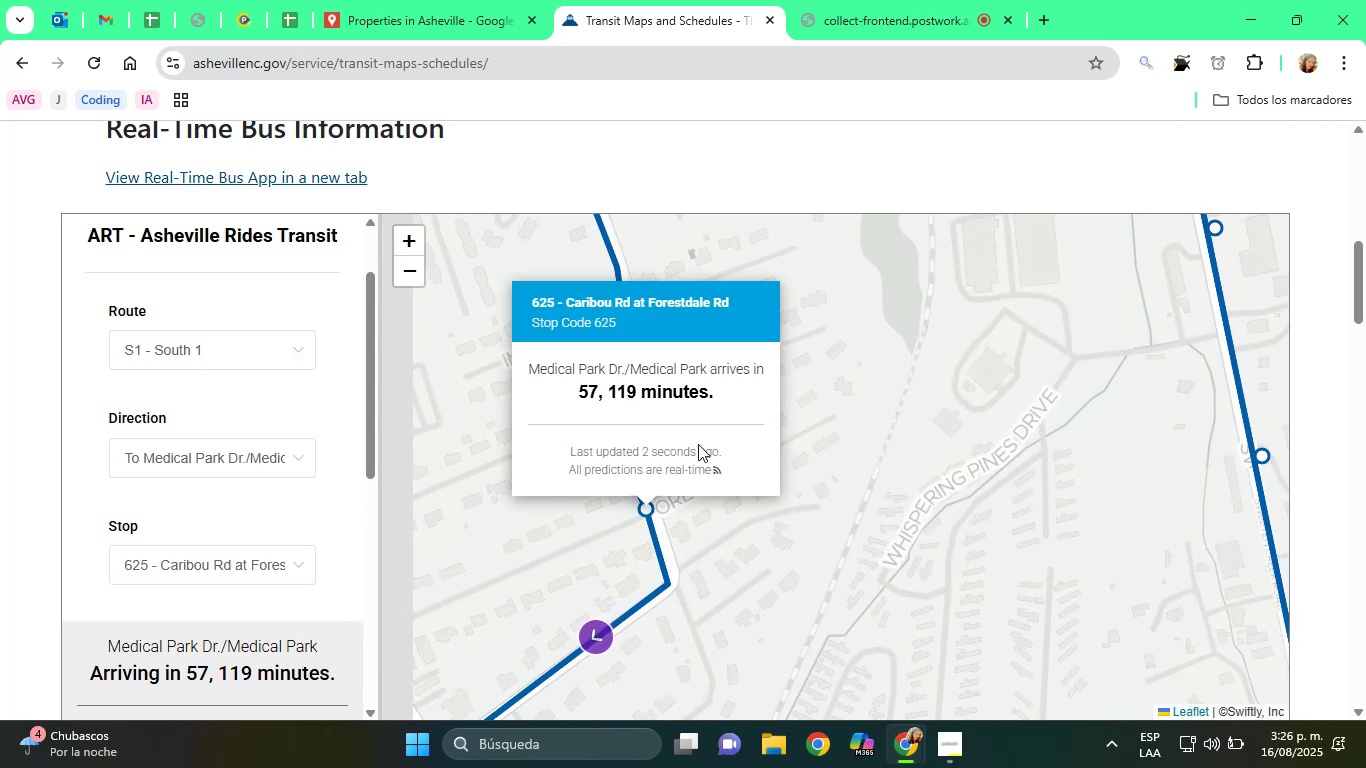 
scroll: coordinate [1023, 506], scroll_direction: down, amount: 1.0
 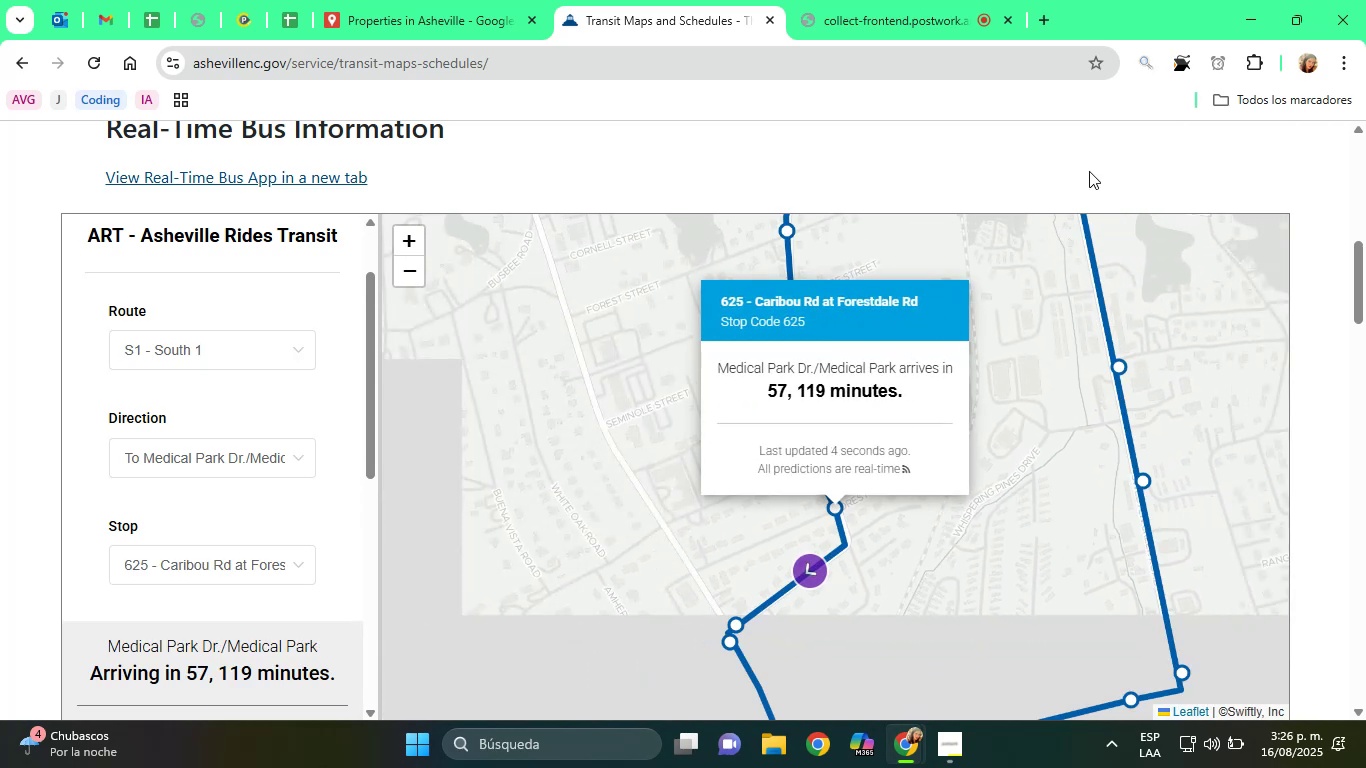 
left_click([1182, 62])
 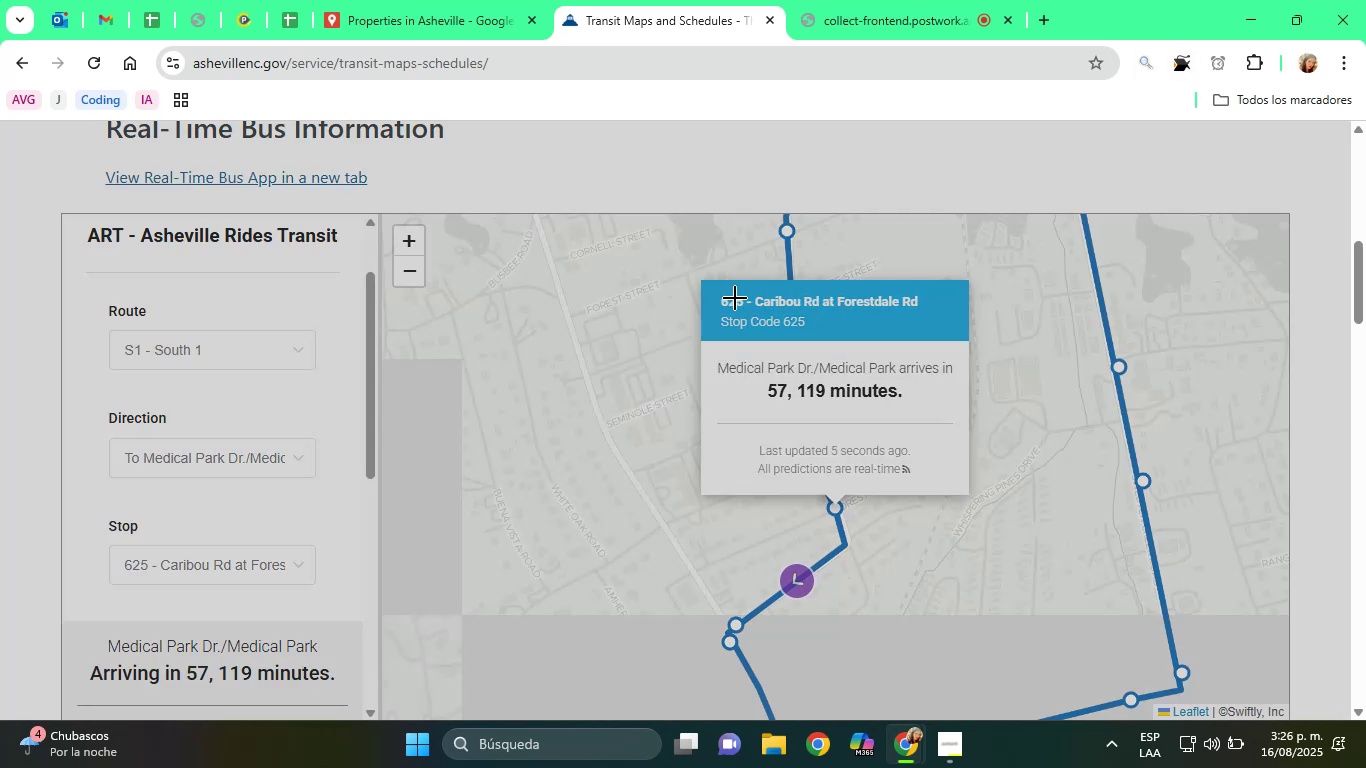 
left_click_drag(start_coordinate=[713, 292], to_coordinate=[944, 318])
 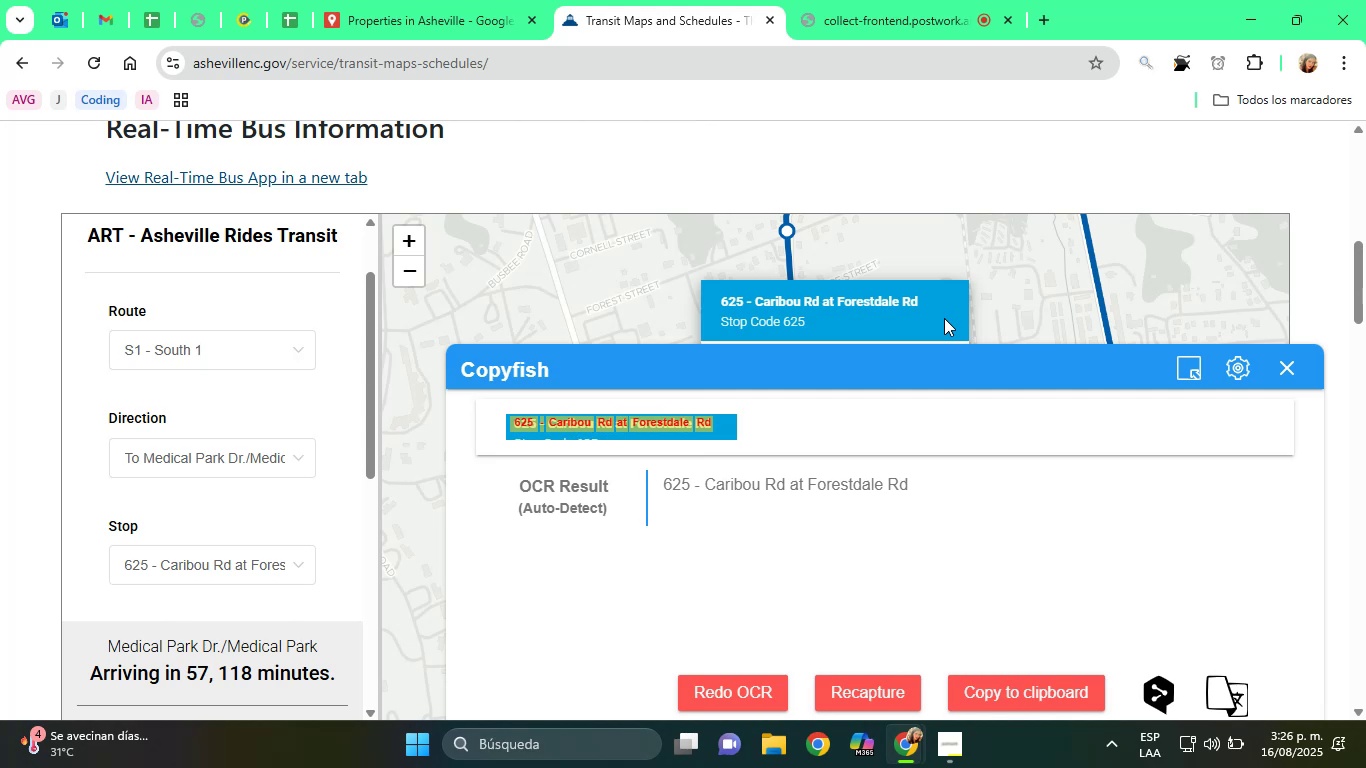 
wait(26.78)
 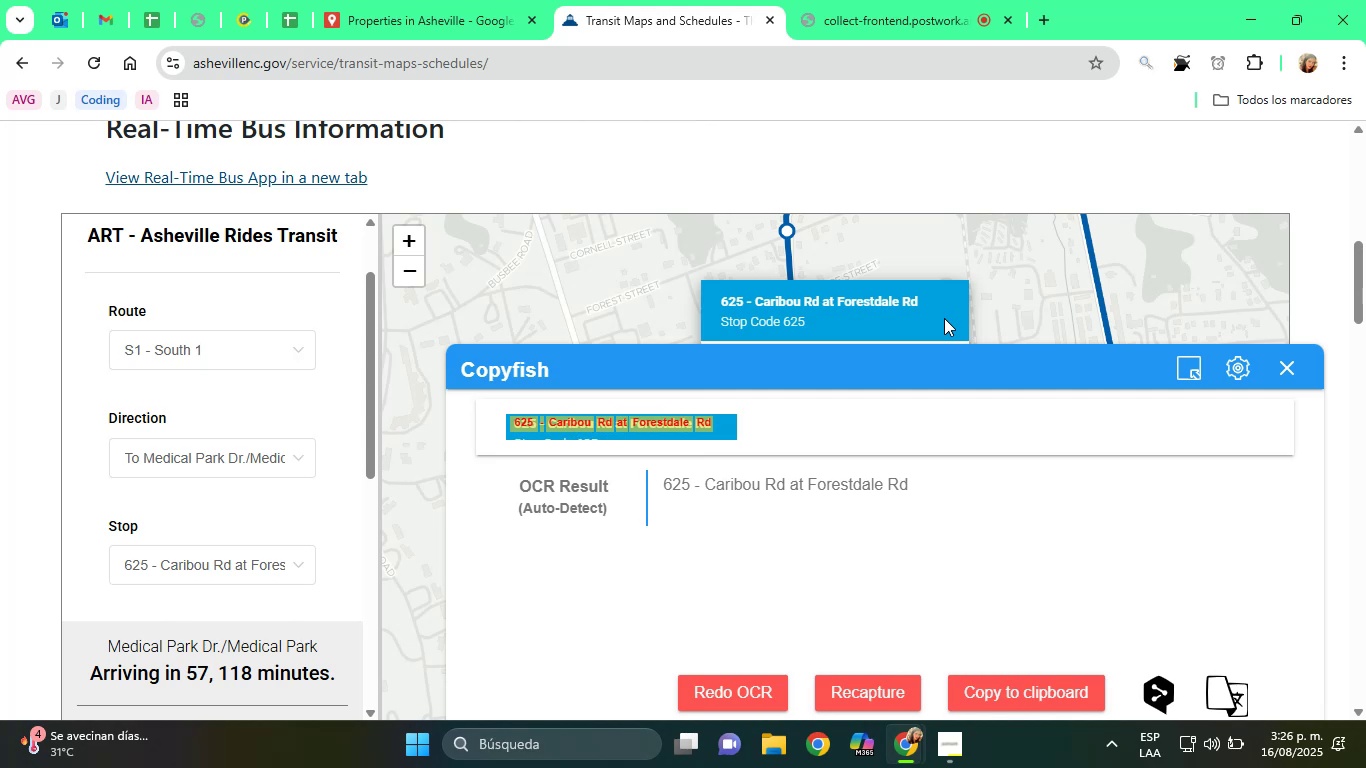 
left_click([319, 0])
 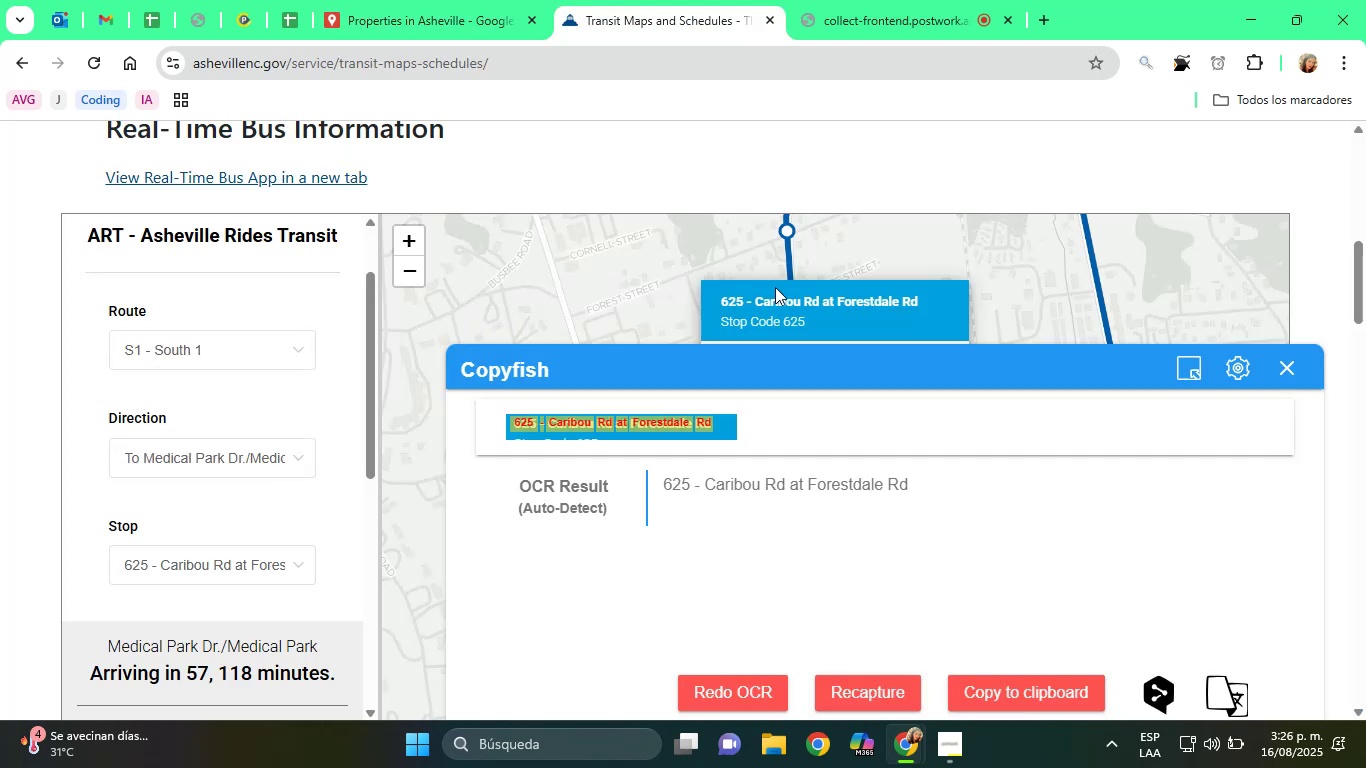 
left_click_drag(start_coordinate=[946, 488], to_coordinate=[709, 485])
 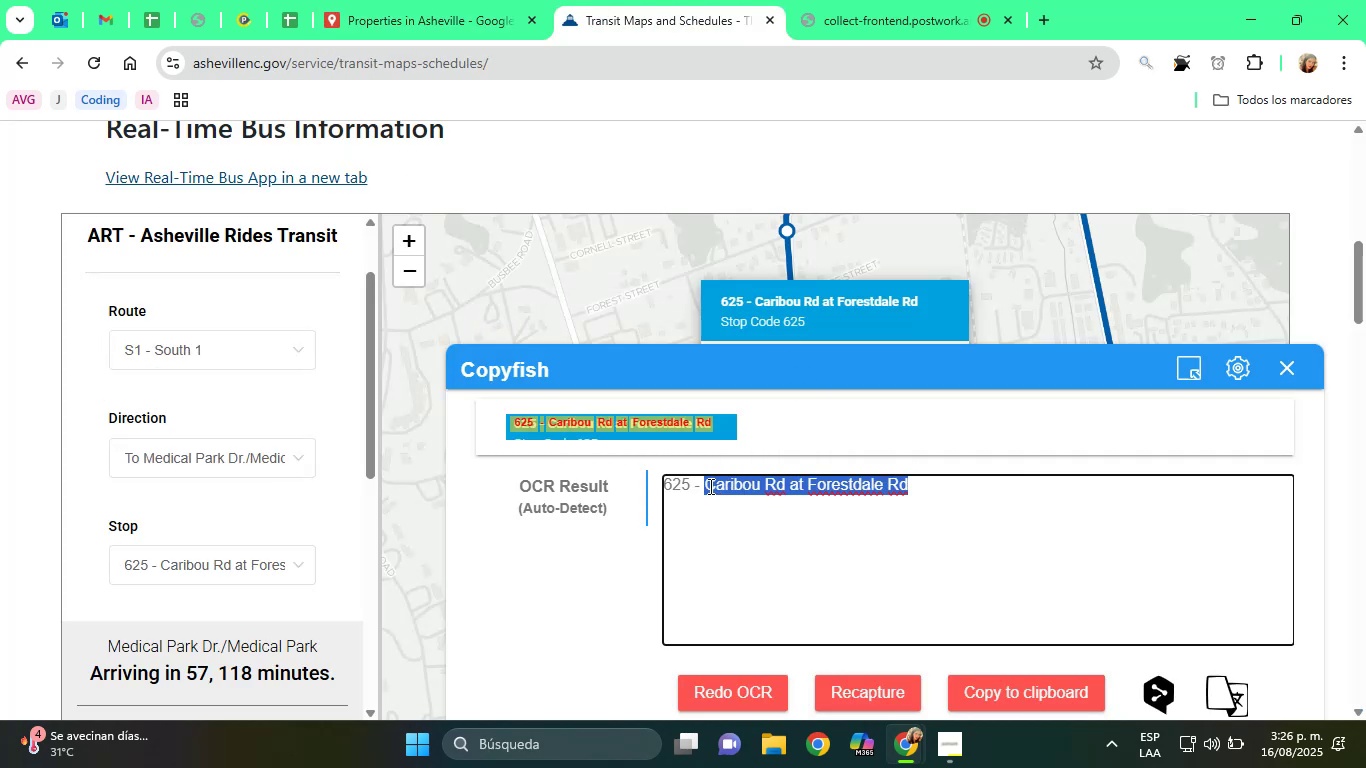 
right_click([709, 486])
 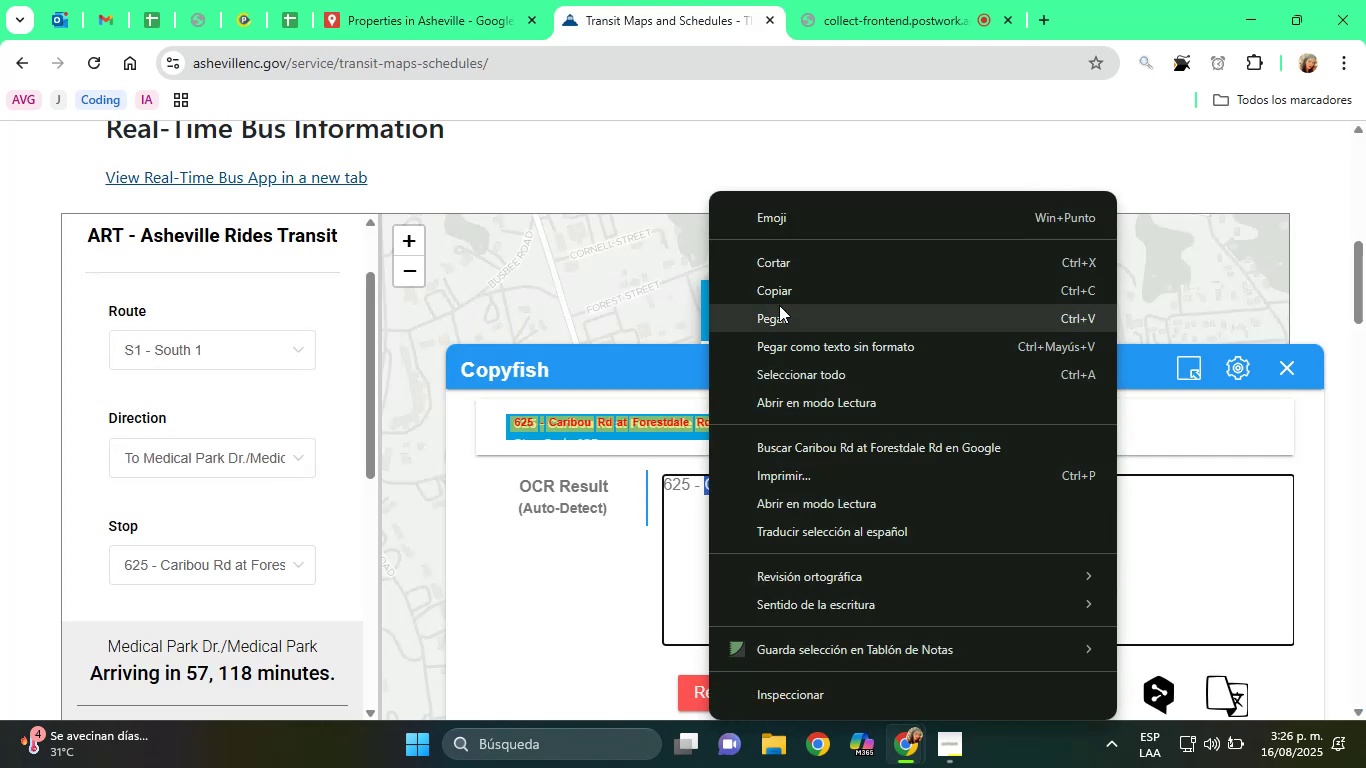 
left_click([779, 293])
 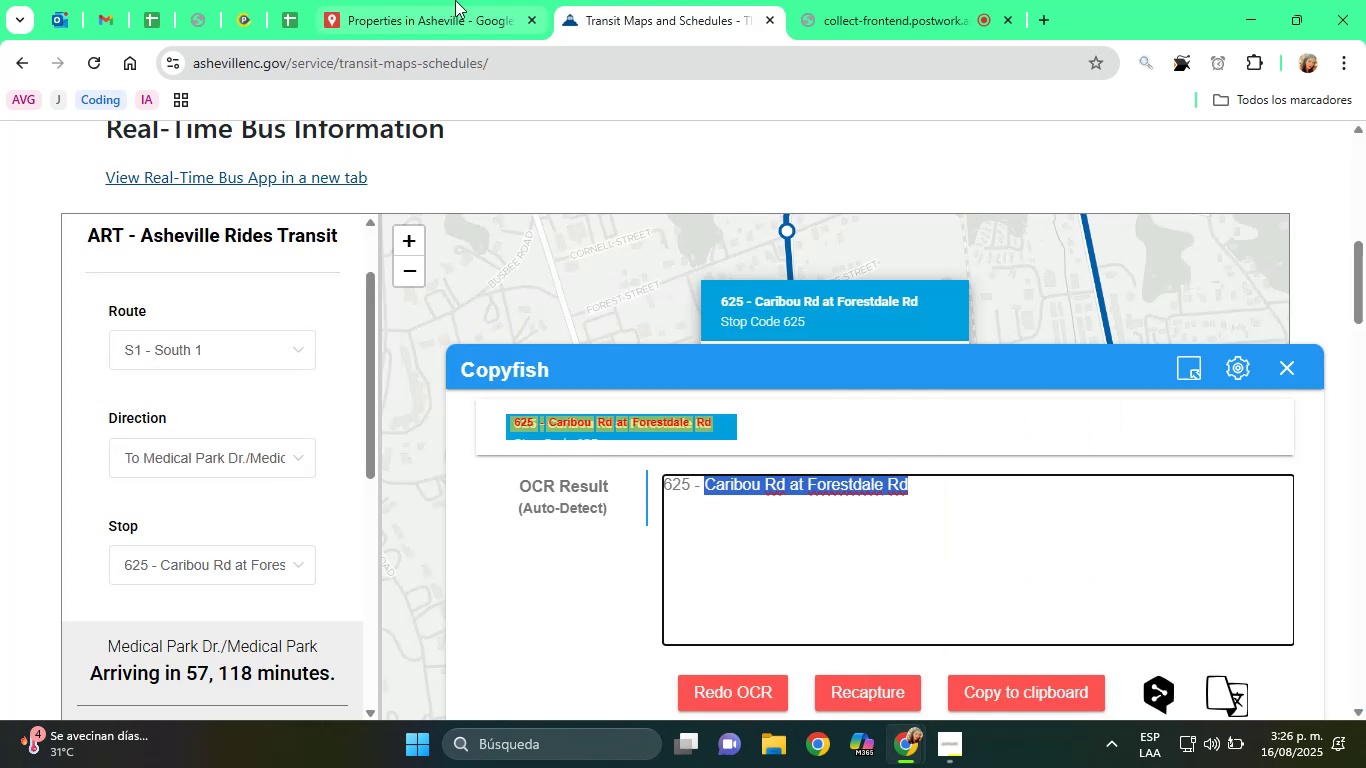 
left_click([421, 0])
 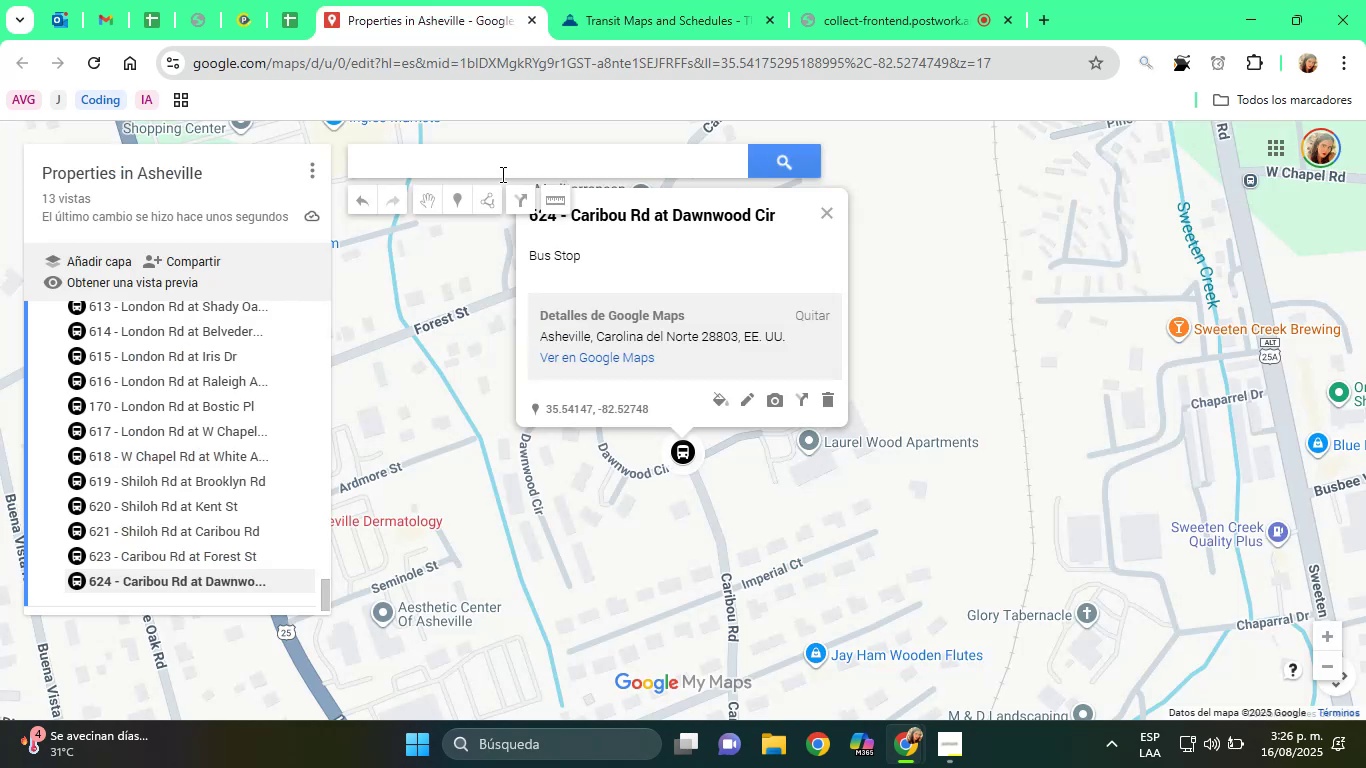 
right_click([496, 170])
 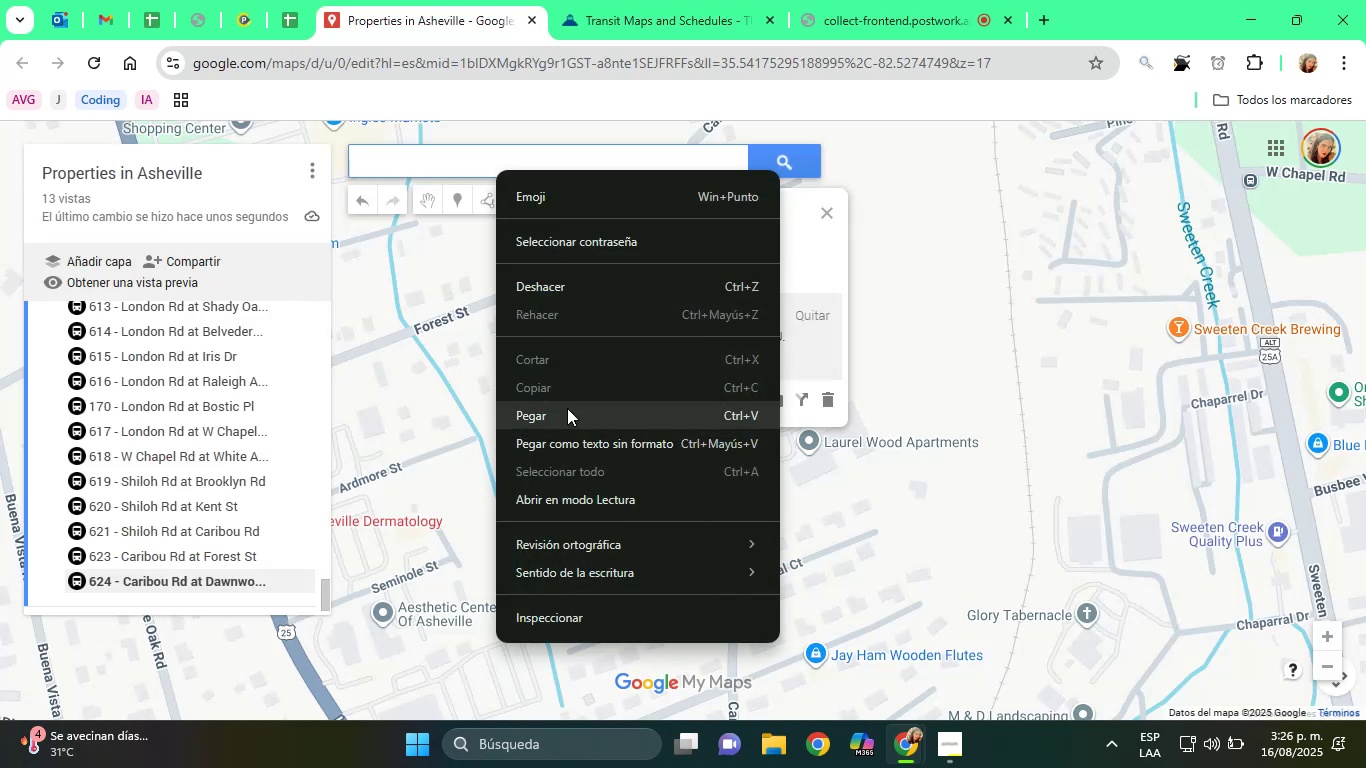 
left_click([567, 415])
 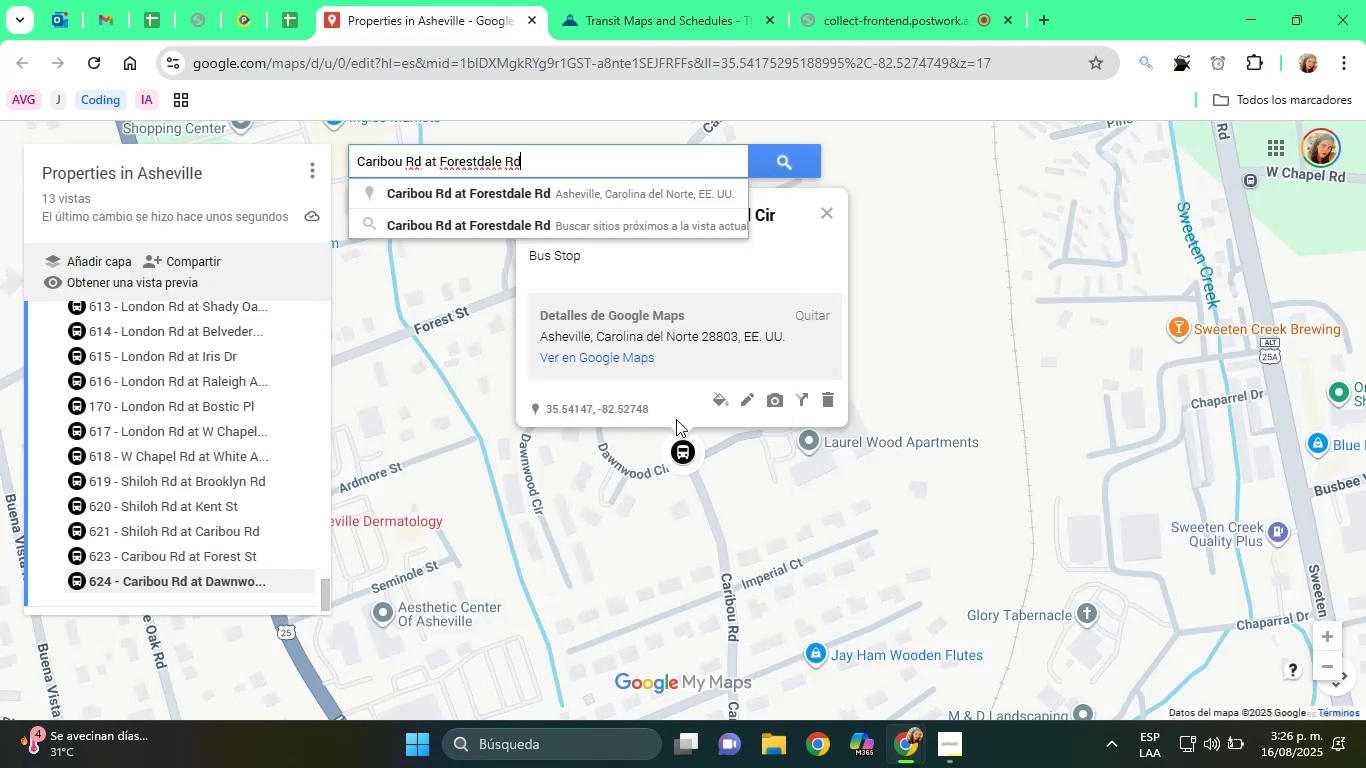 
left_click([511, 196])
 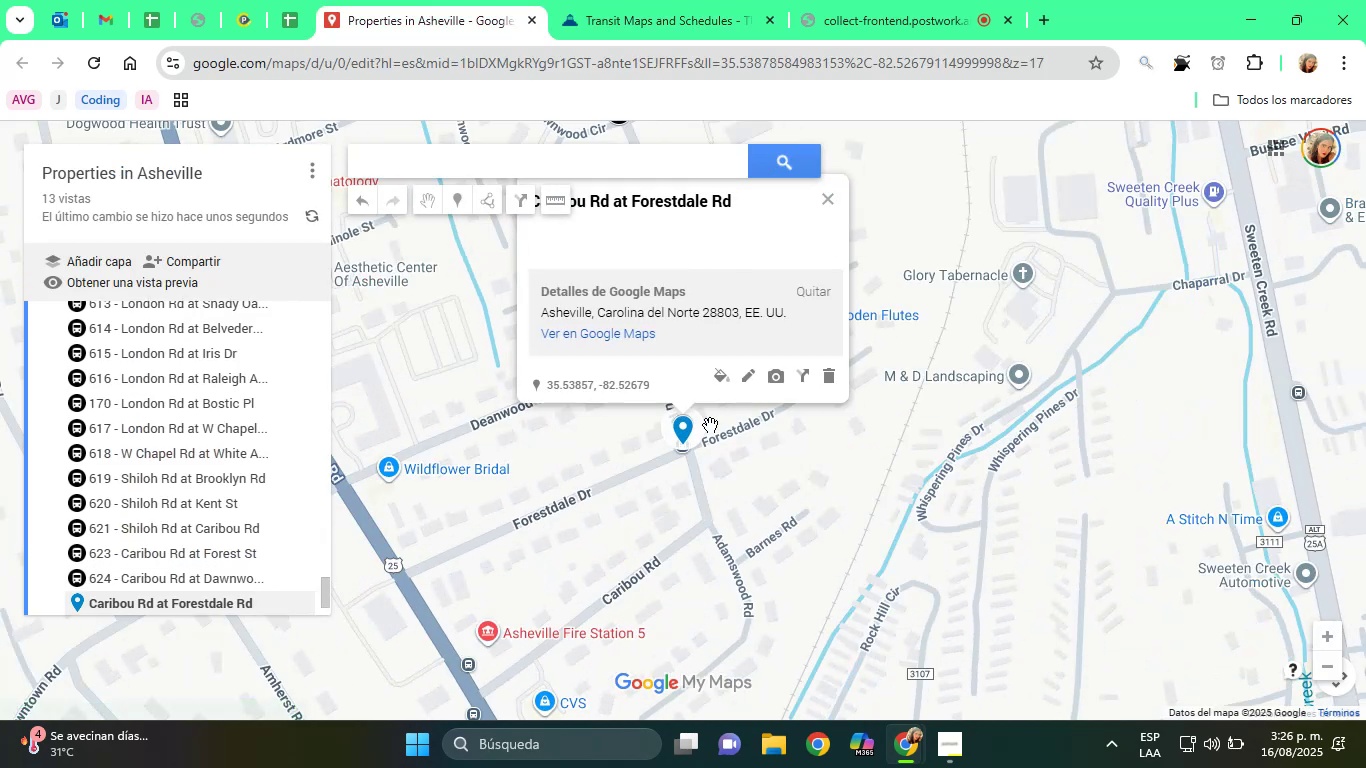 
left_click([721, 383])
 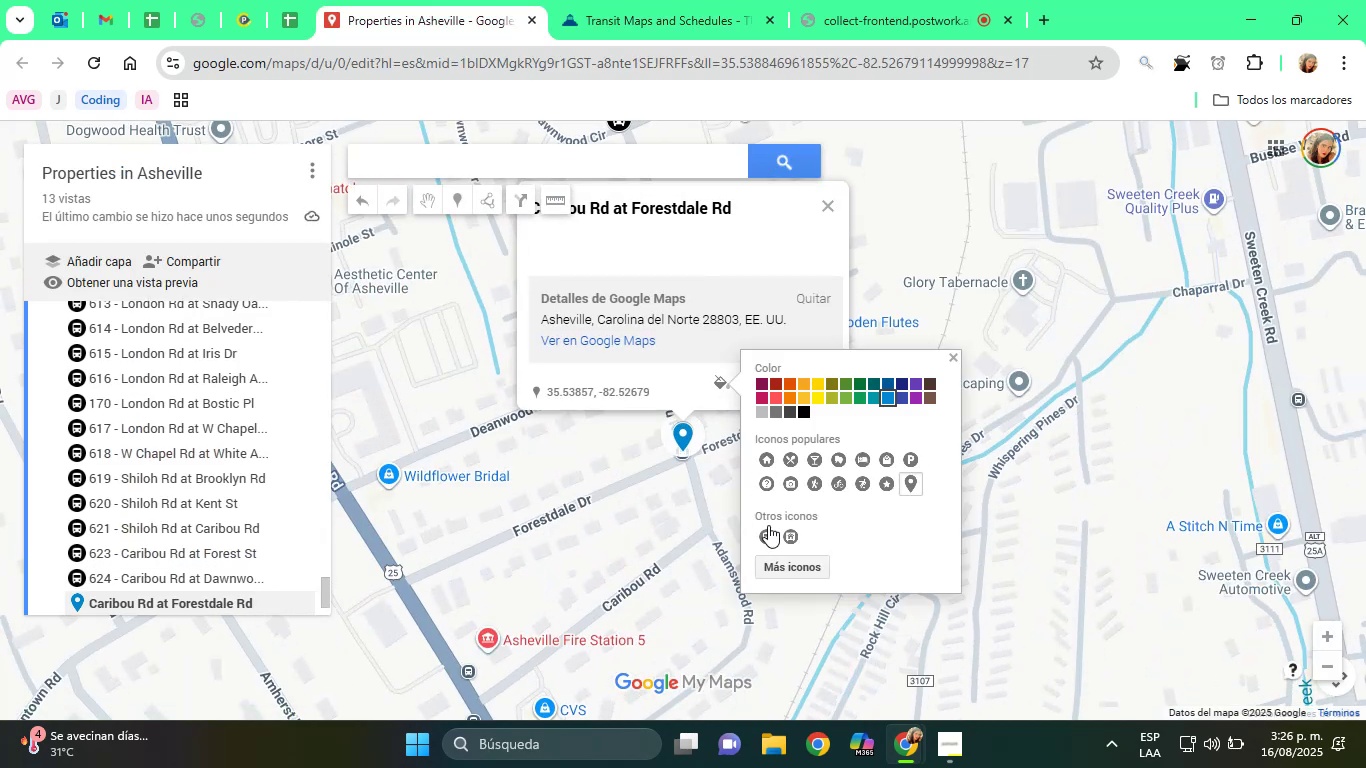 
left_click([768, 533])
 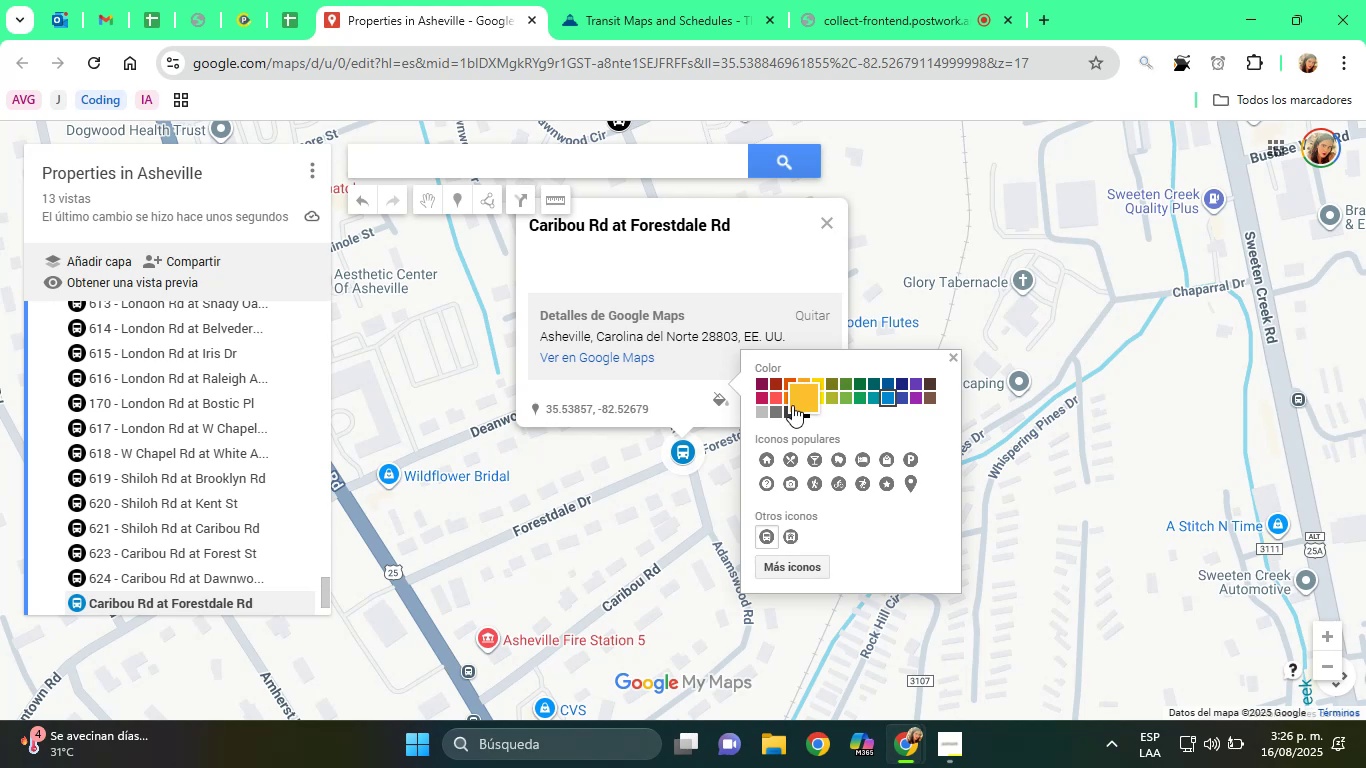 
left_click([806, 417])
 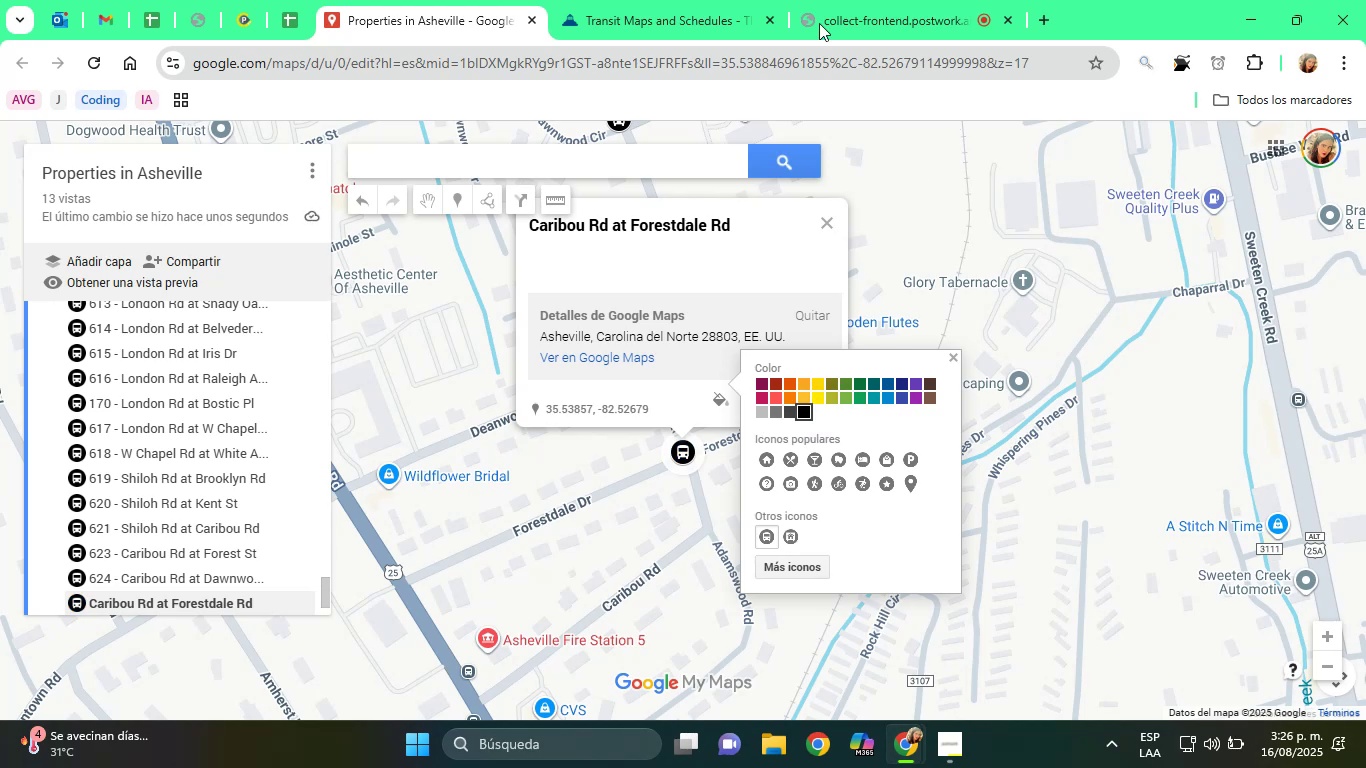 
left_click([661, 0])
 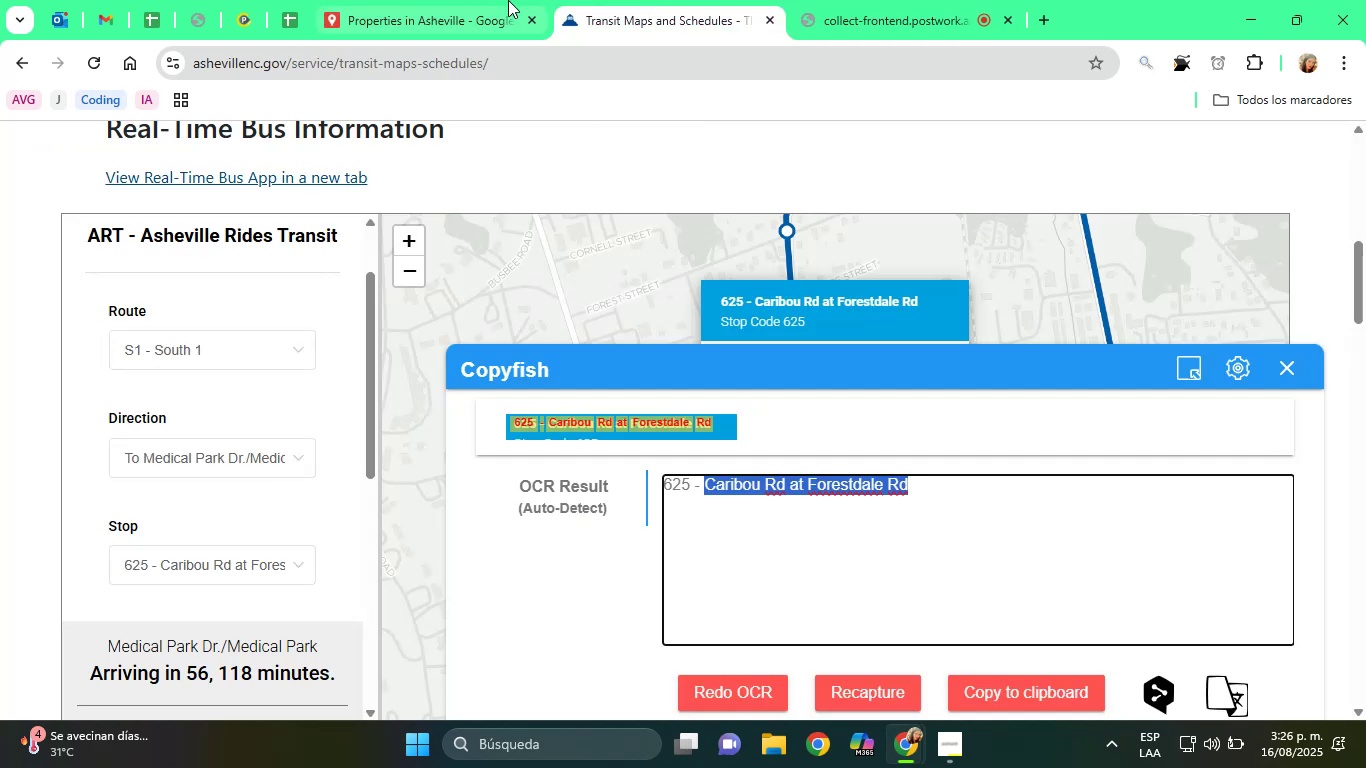 
left_click([399, 0])
 